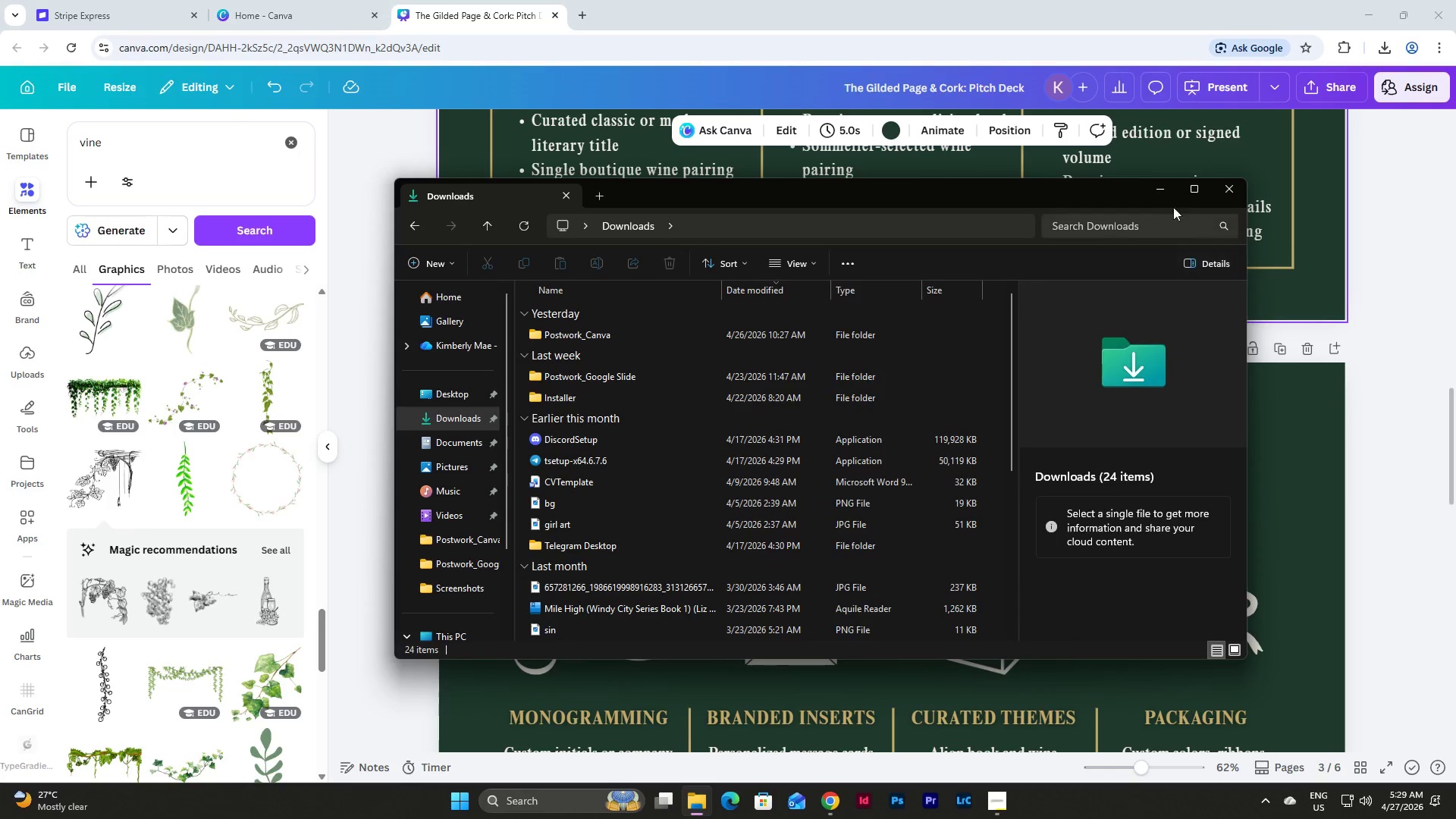 
left_click([1152, 189])
 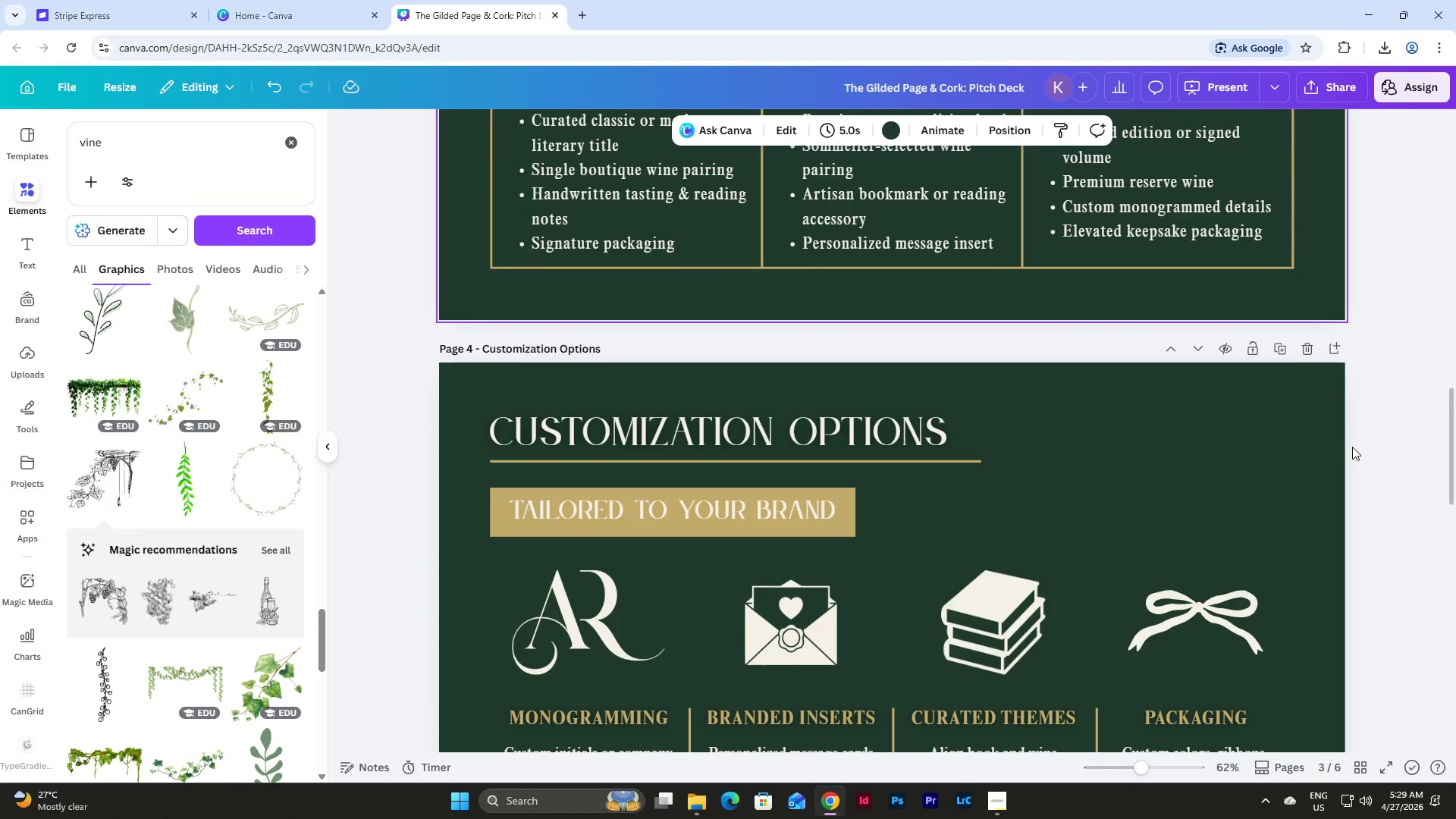 
scroll: coordinate [1352, 447], scroll_direction: none, amount: 0.0
 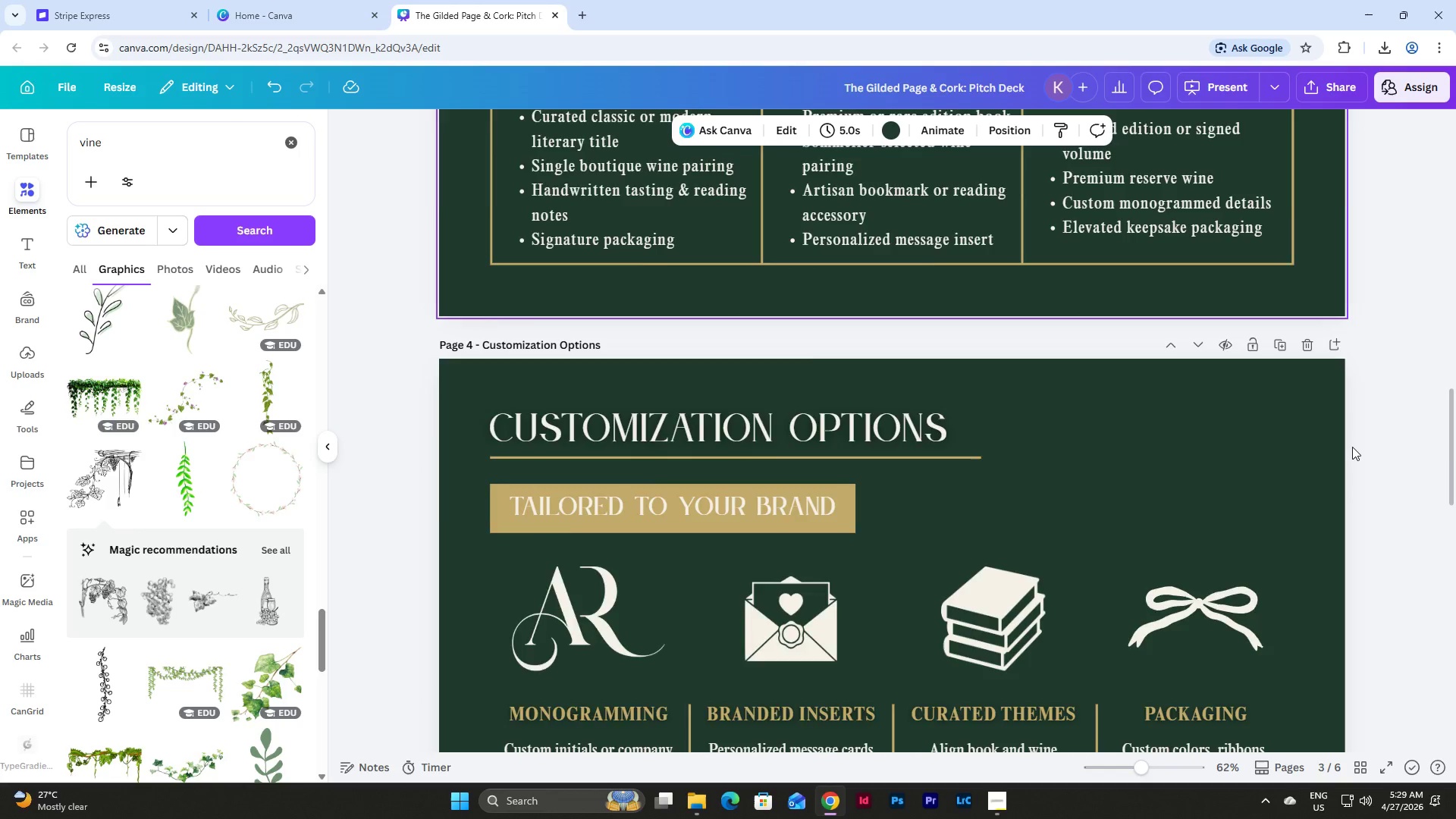 
scroll: coordinate [1352, 447], scroll_direction: down, amount: 1.0
 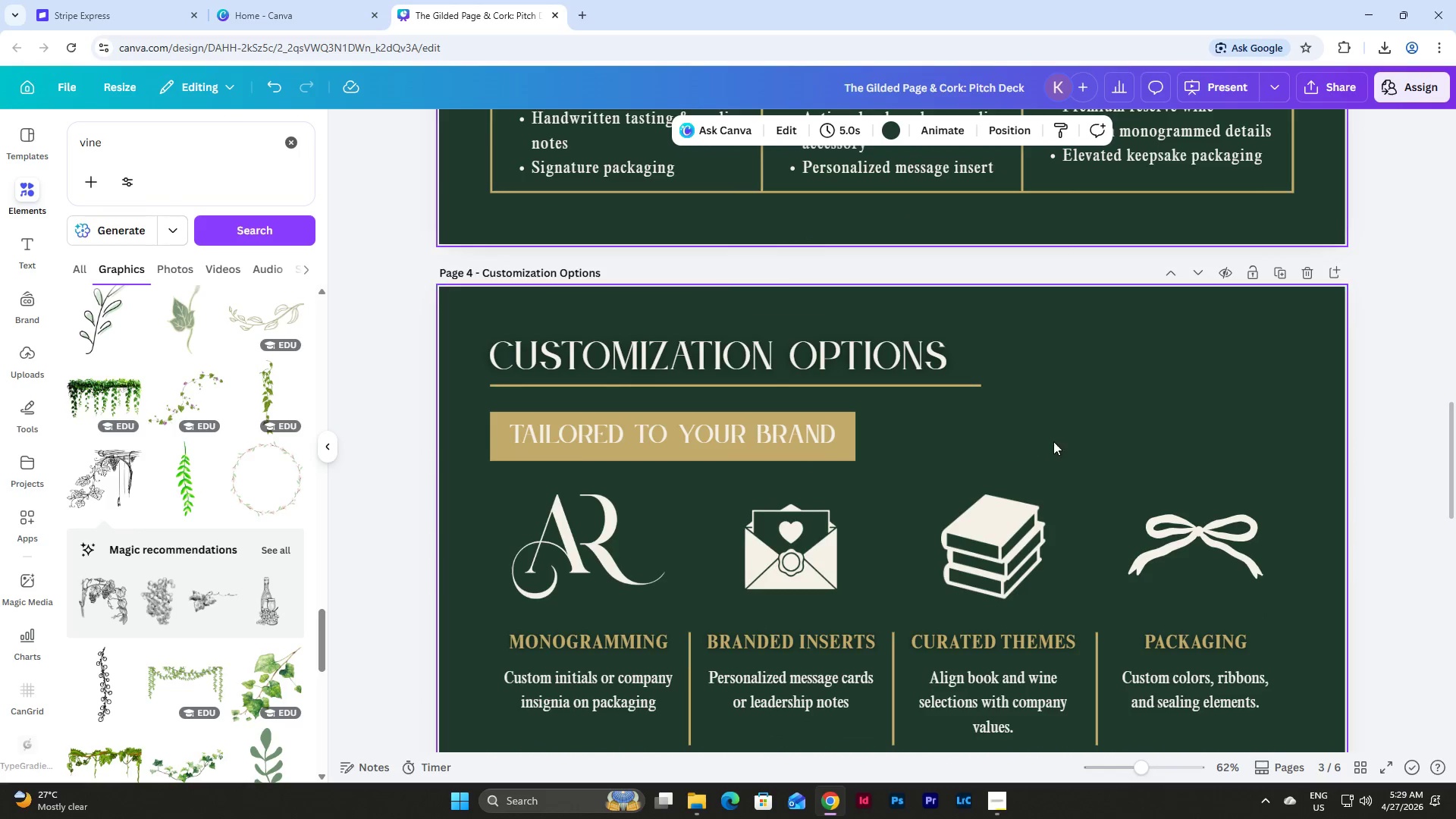 
left_click([671, 437])
 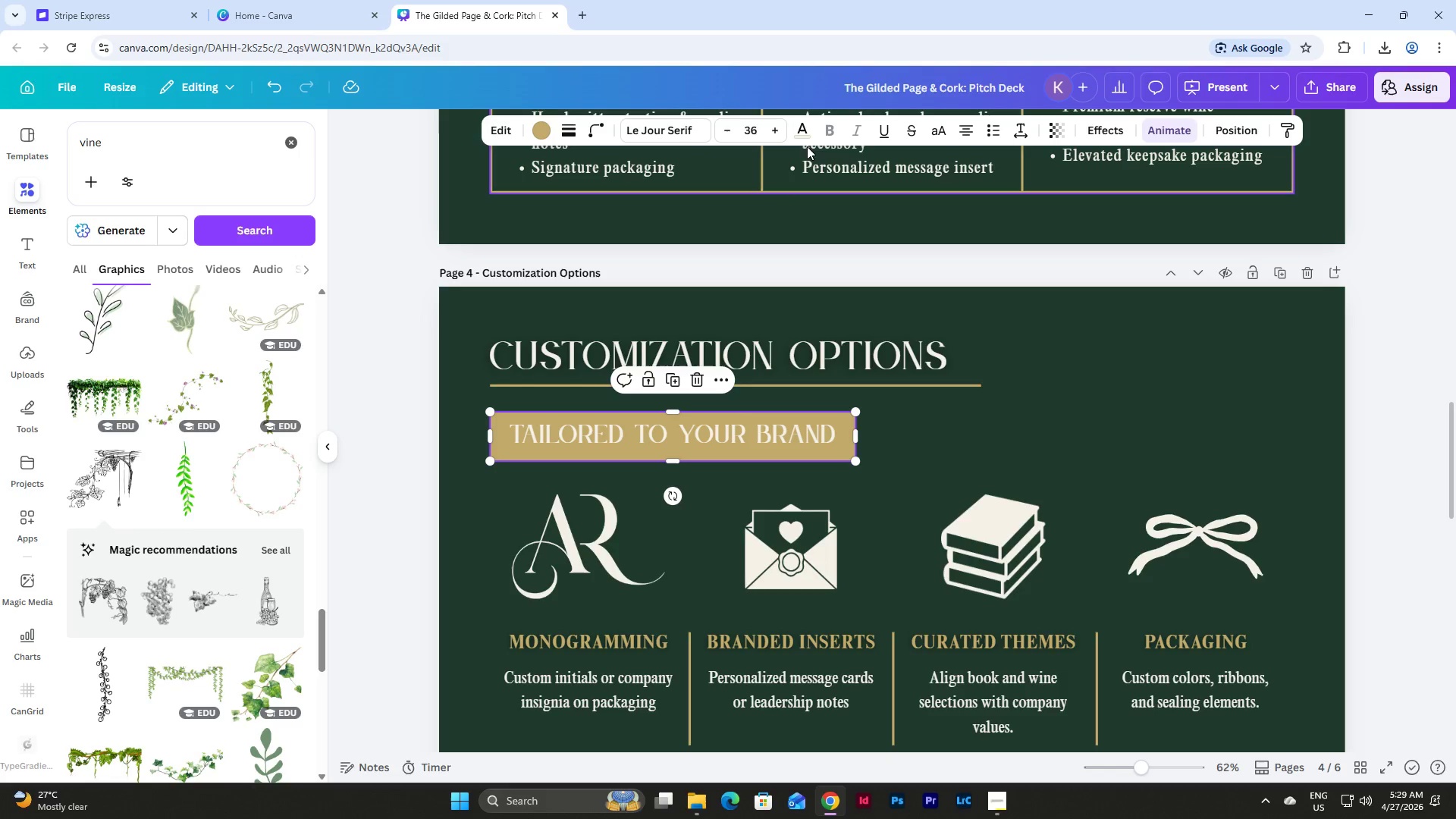 
left_click([807, 128])
 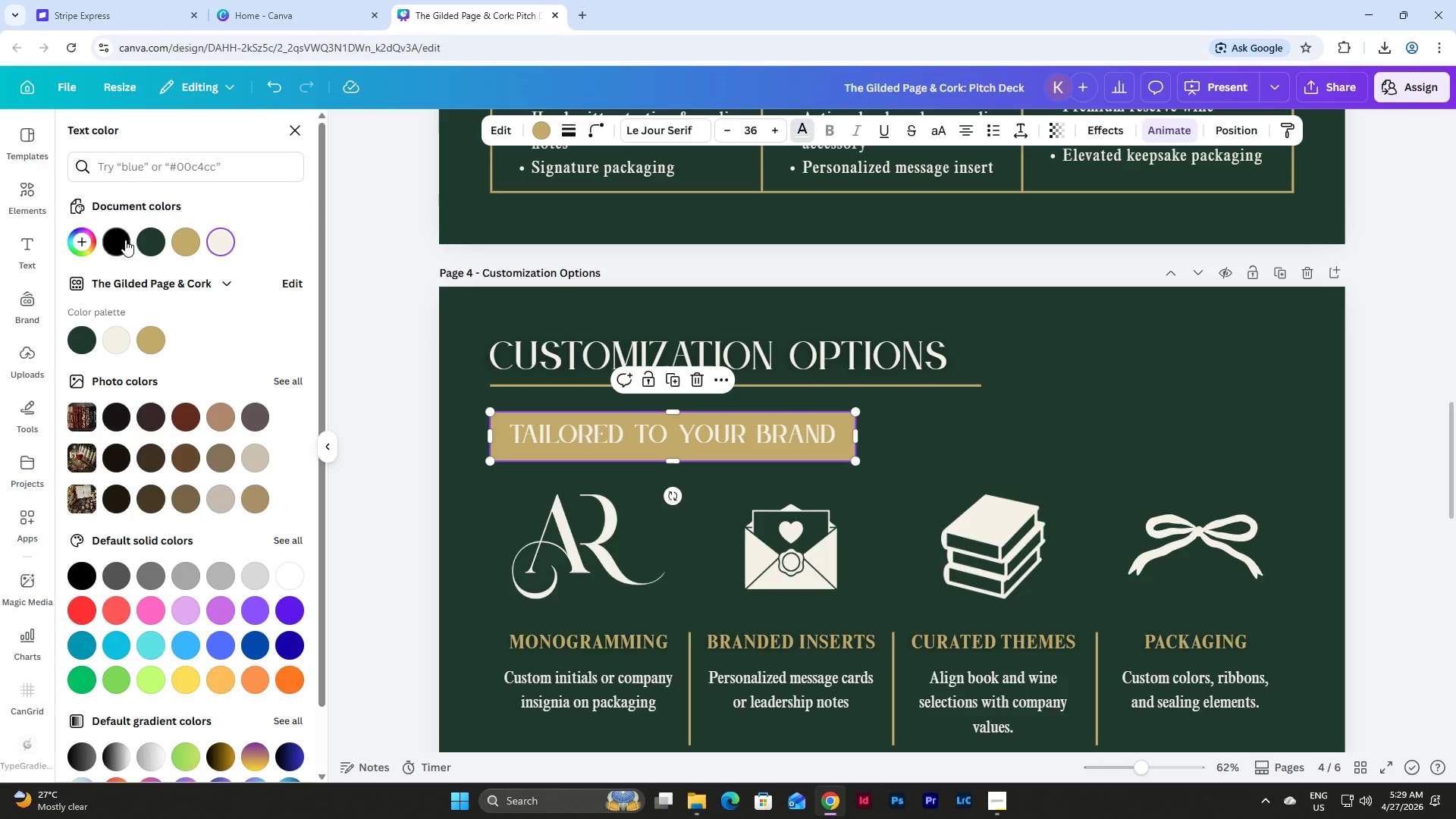 
left_click([137, 244])
 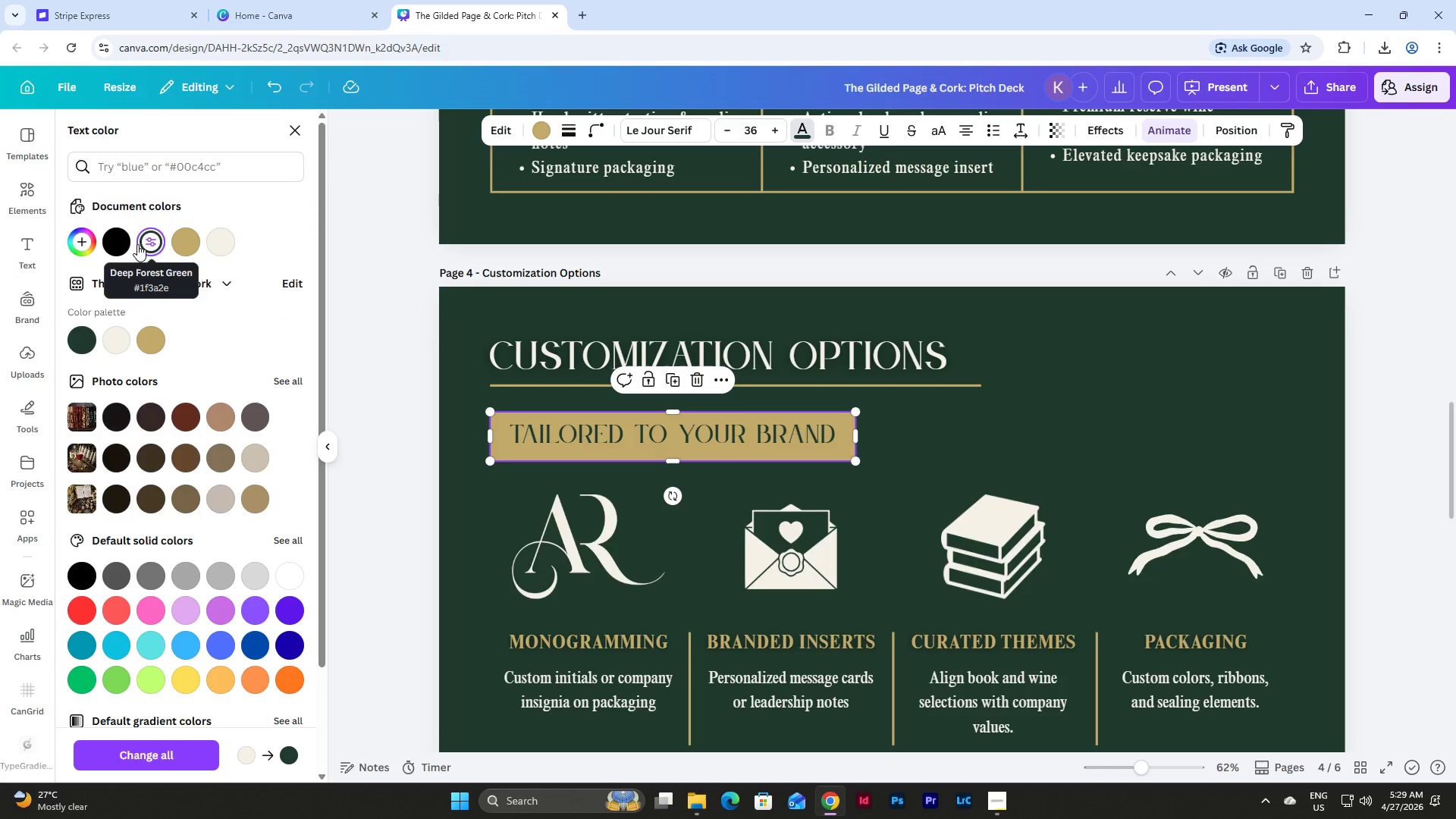 
key(Control+Z)
 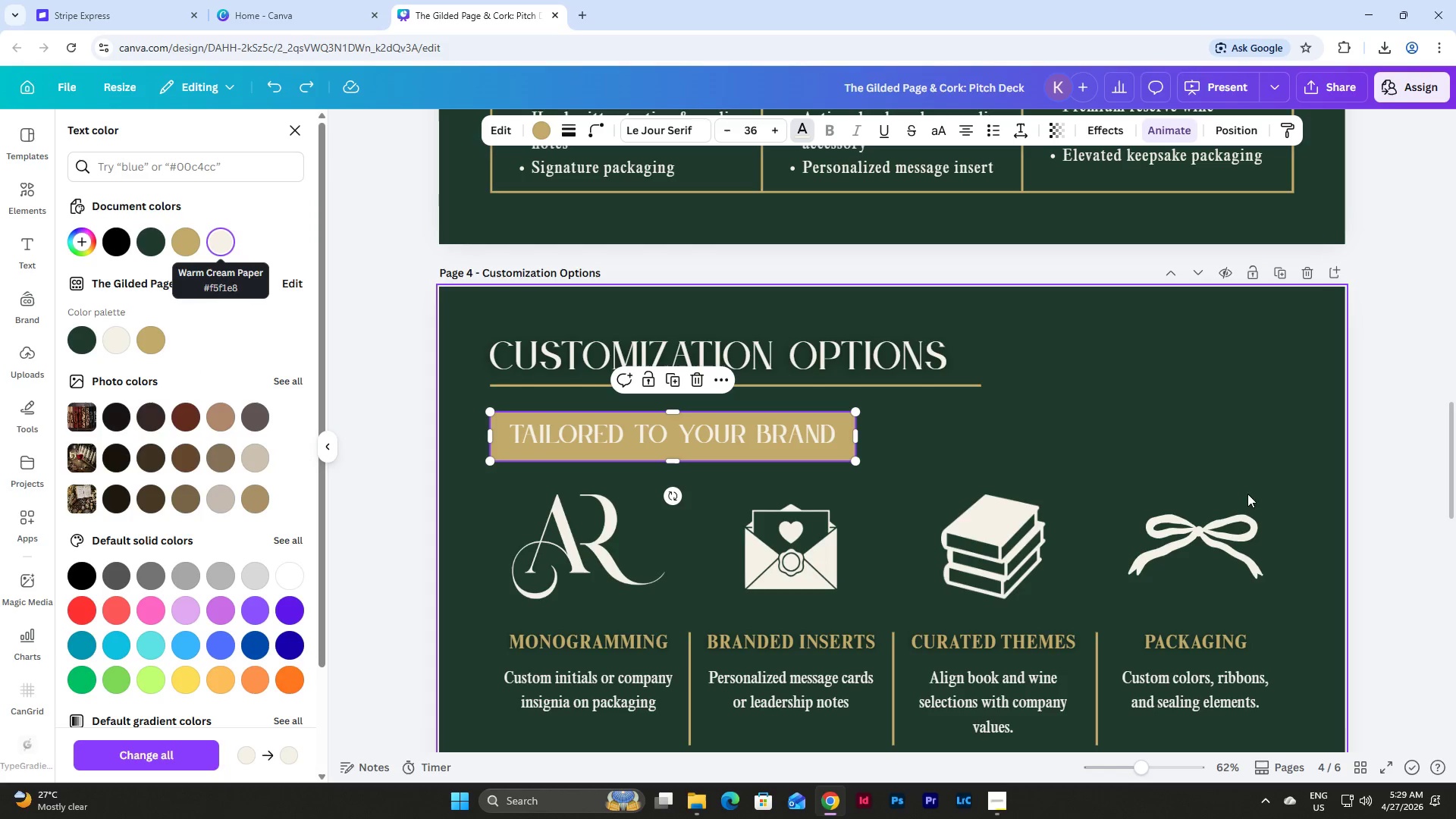 
left_click([1218, 403])
 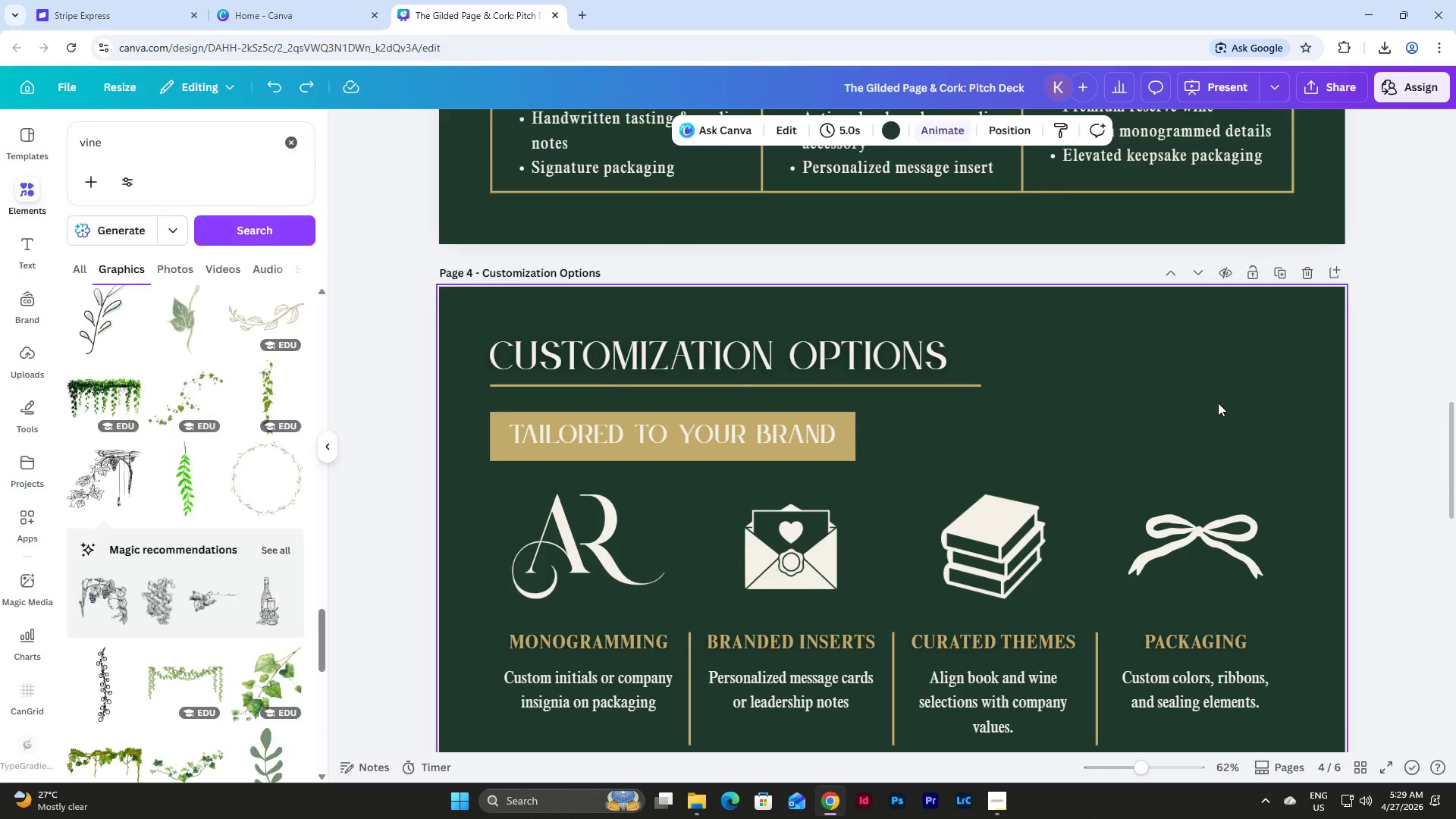 
scroll: coordinate [1313, 440], scroll_direction: up, amount: 6.0
 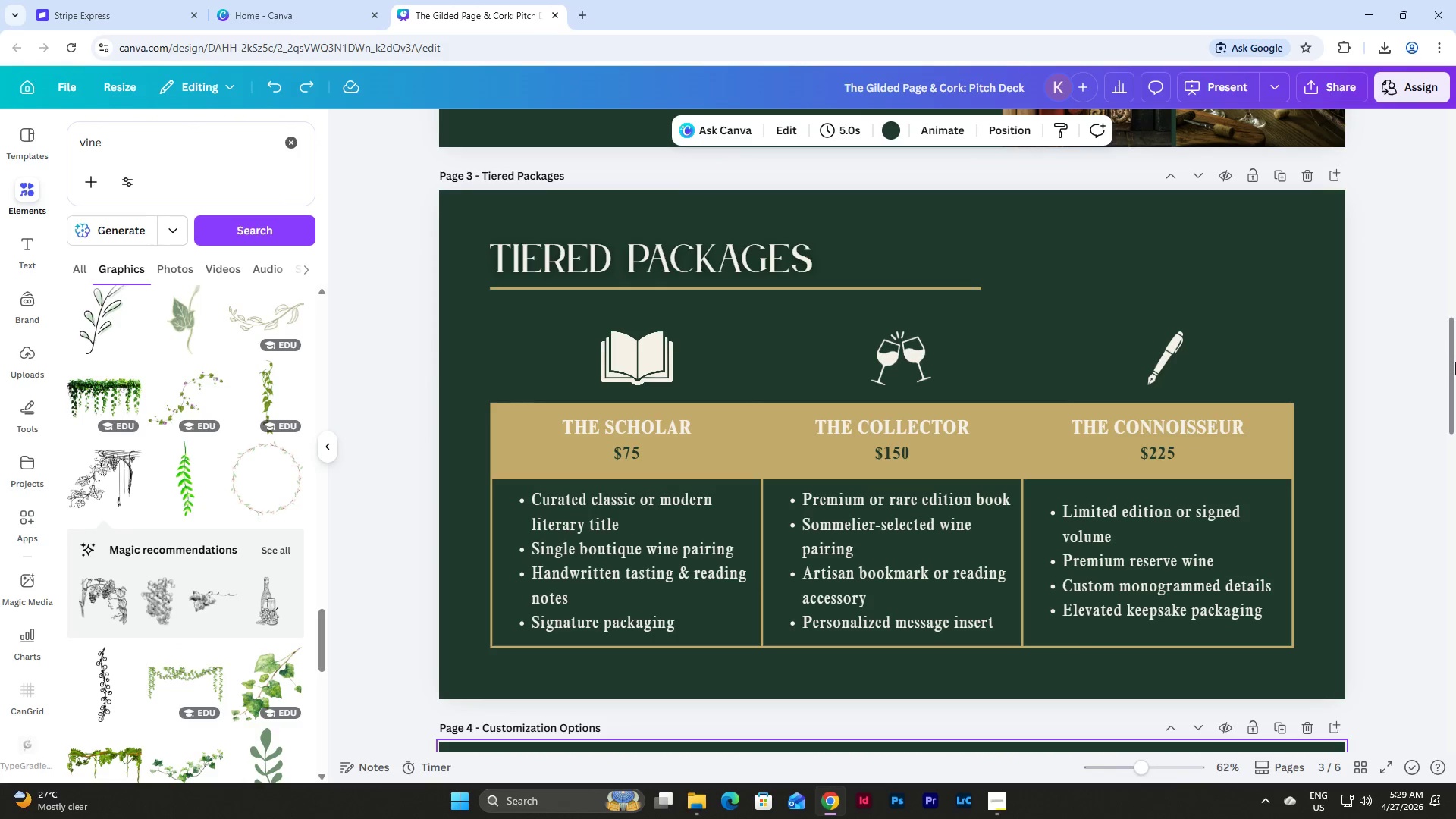 
left_click_drag(start_coordinate=[1455, 368], to_coordinate=[1455, 117])
 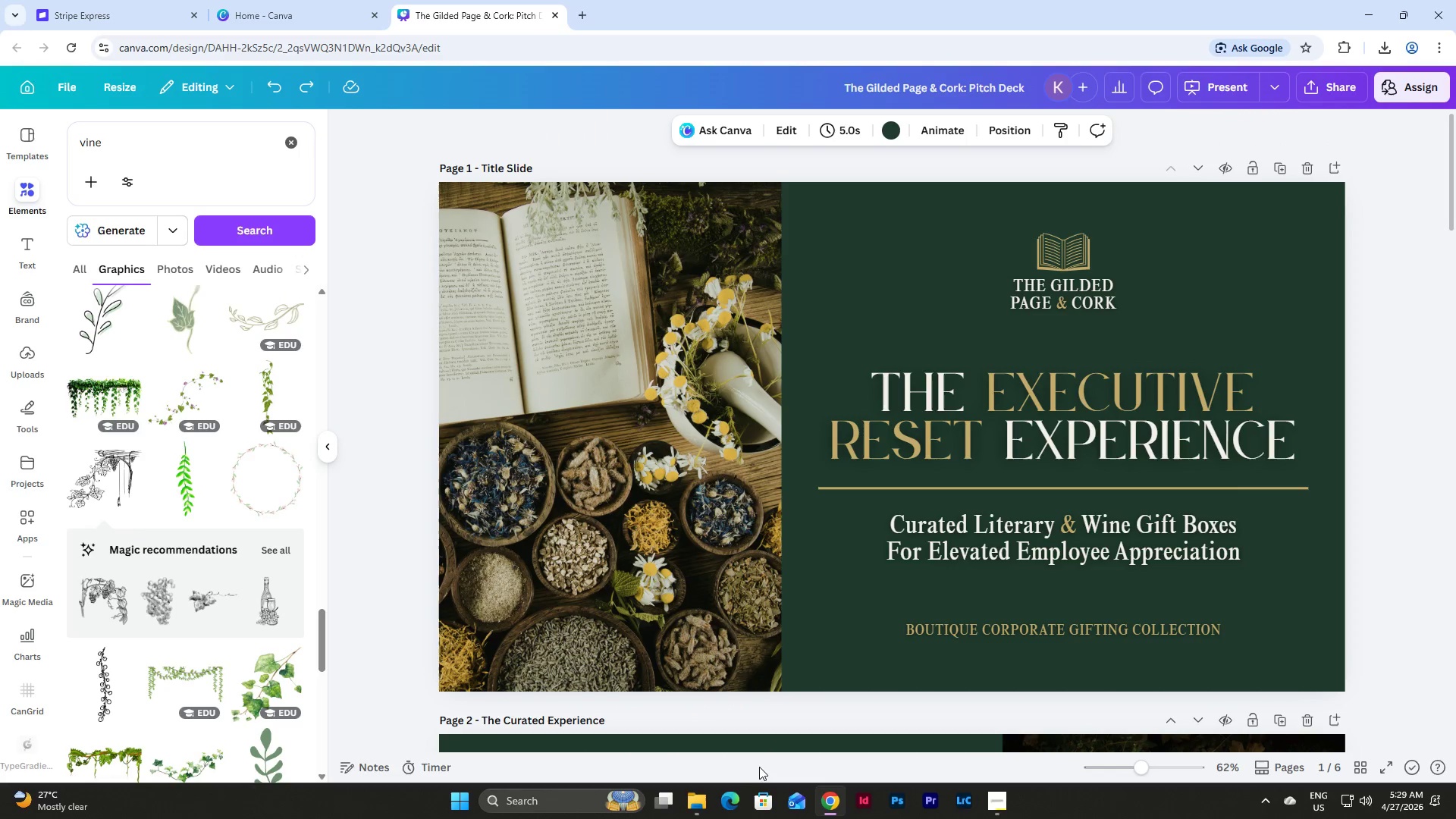 
left_click([696, 793])
 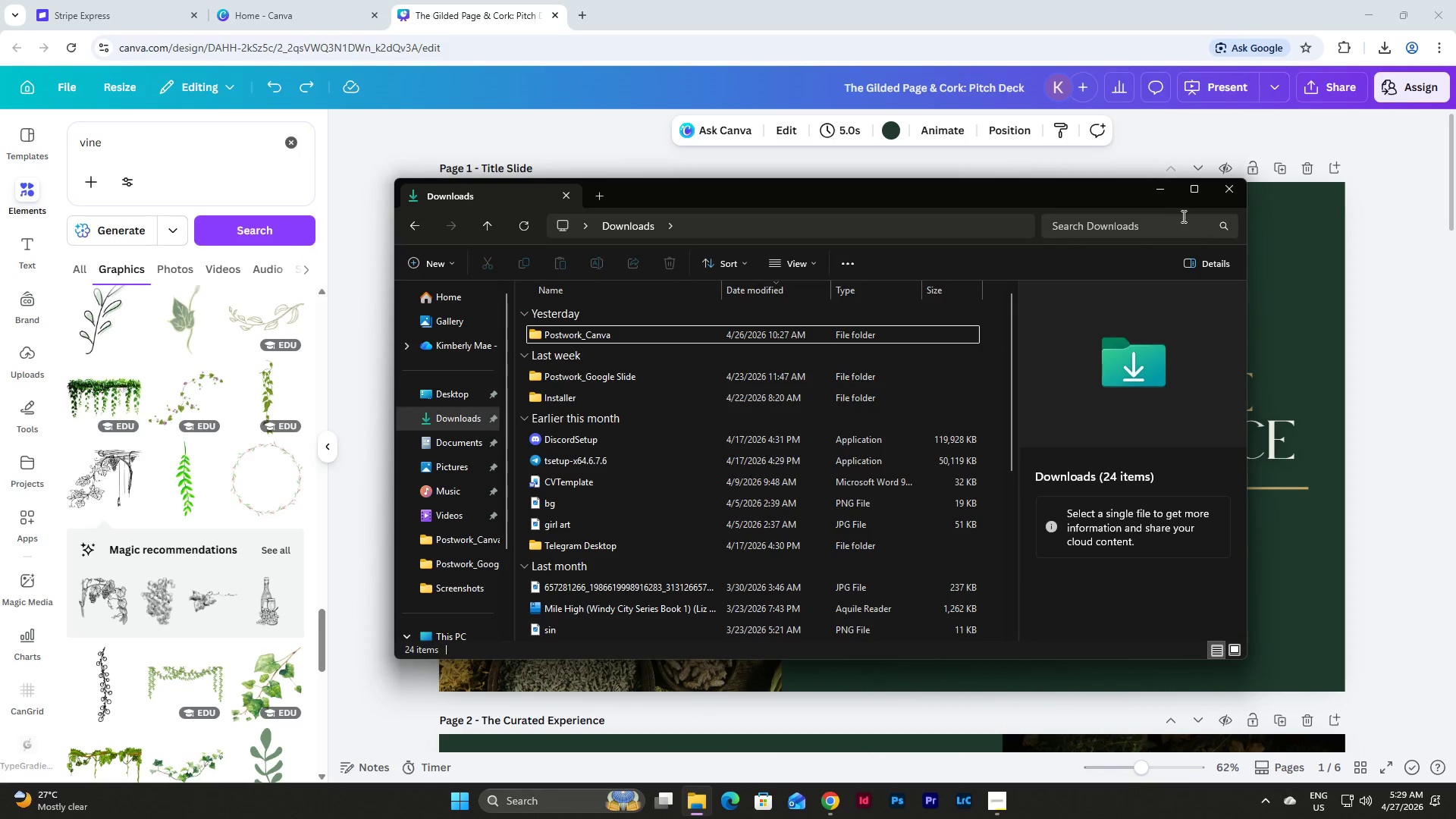 
left_click([1159, 195])
 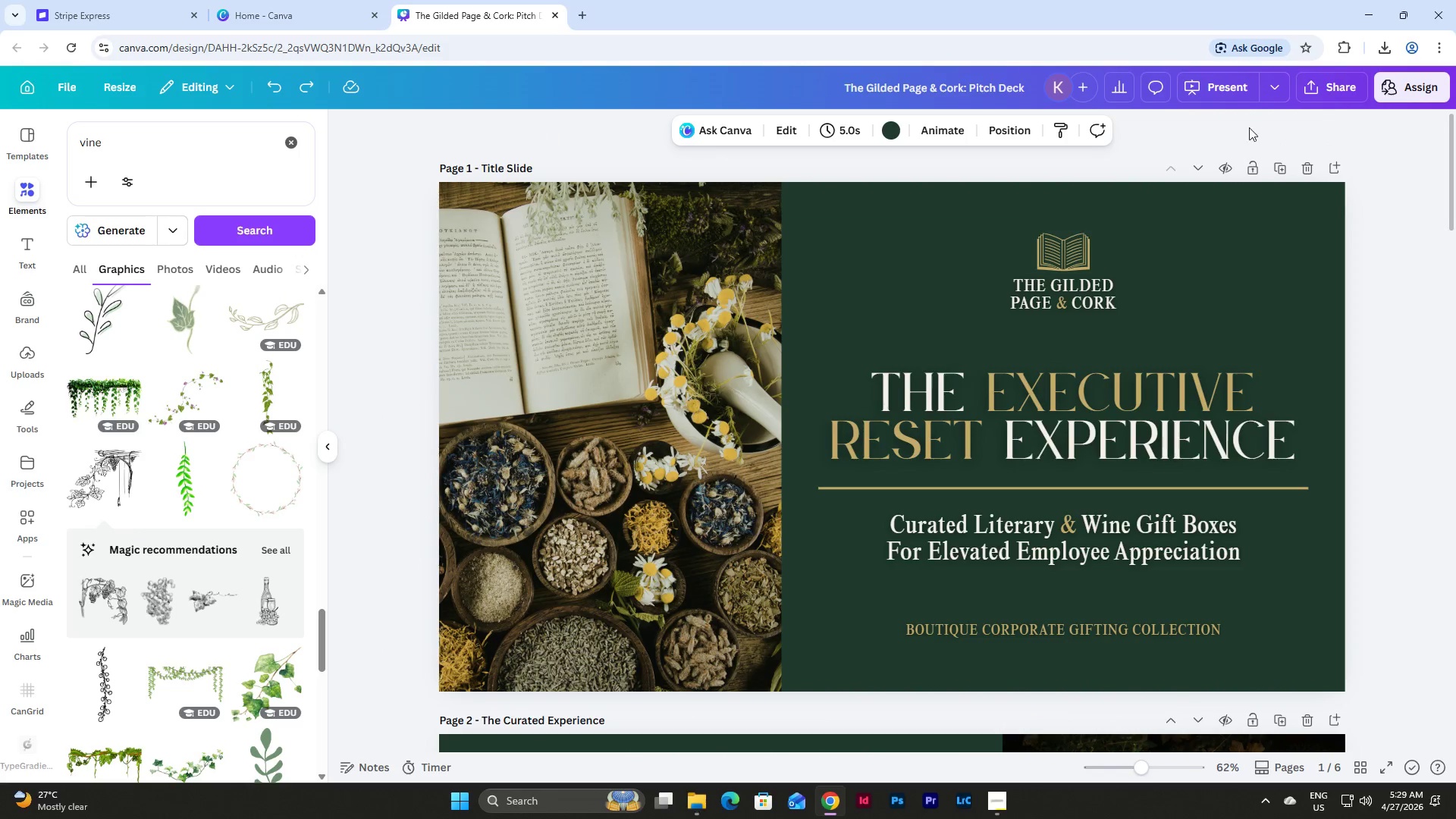 
left_click([1329, 86])
 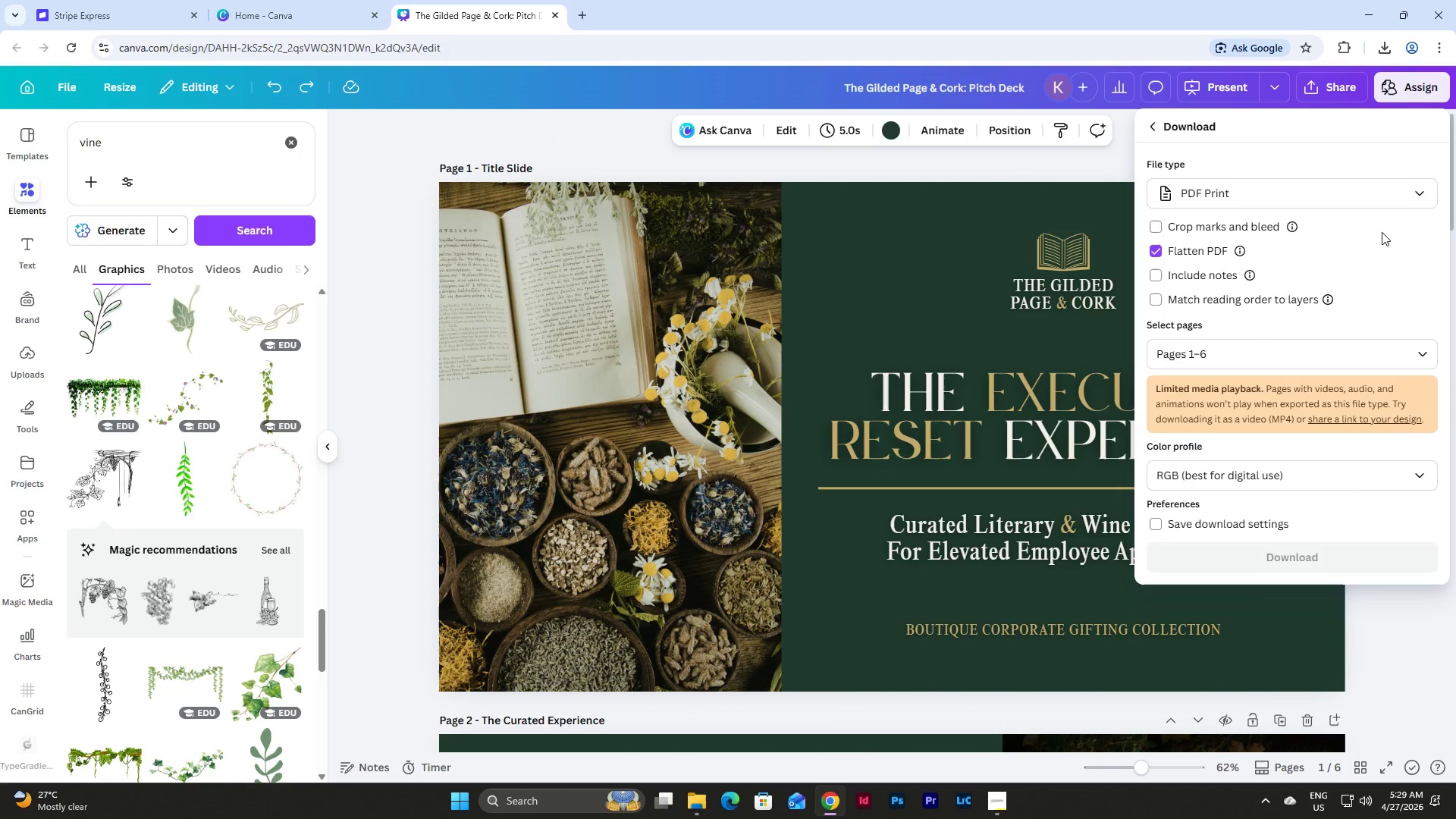 
left_click([1339, 560])
 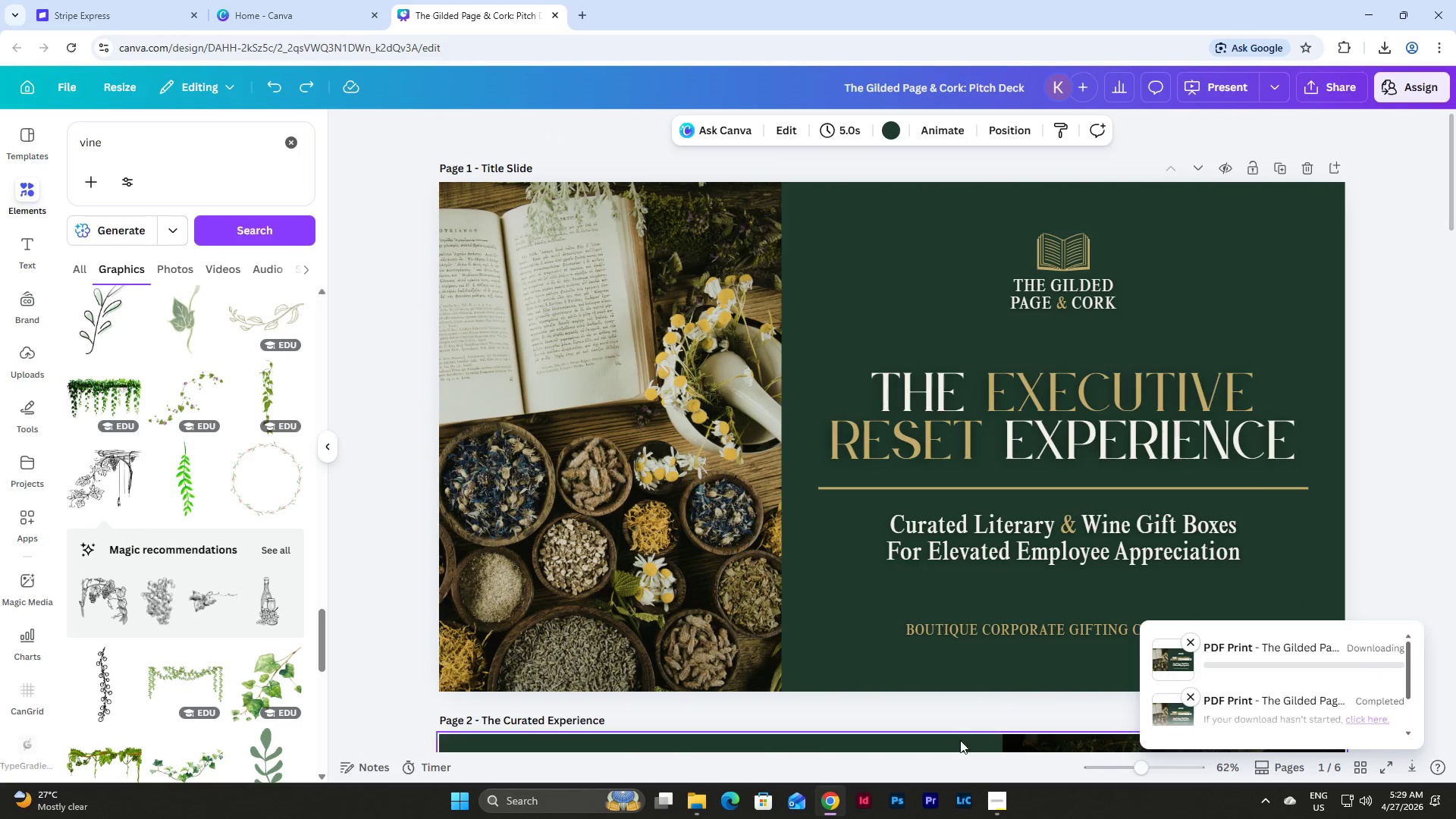 
left_click([996, 797])
 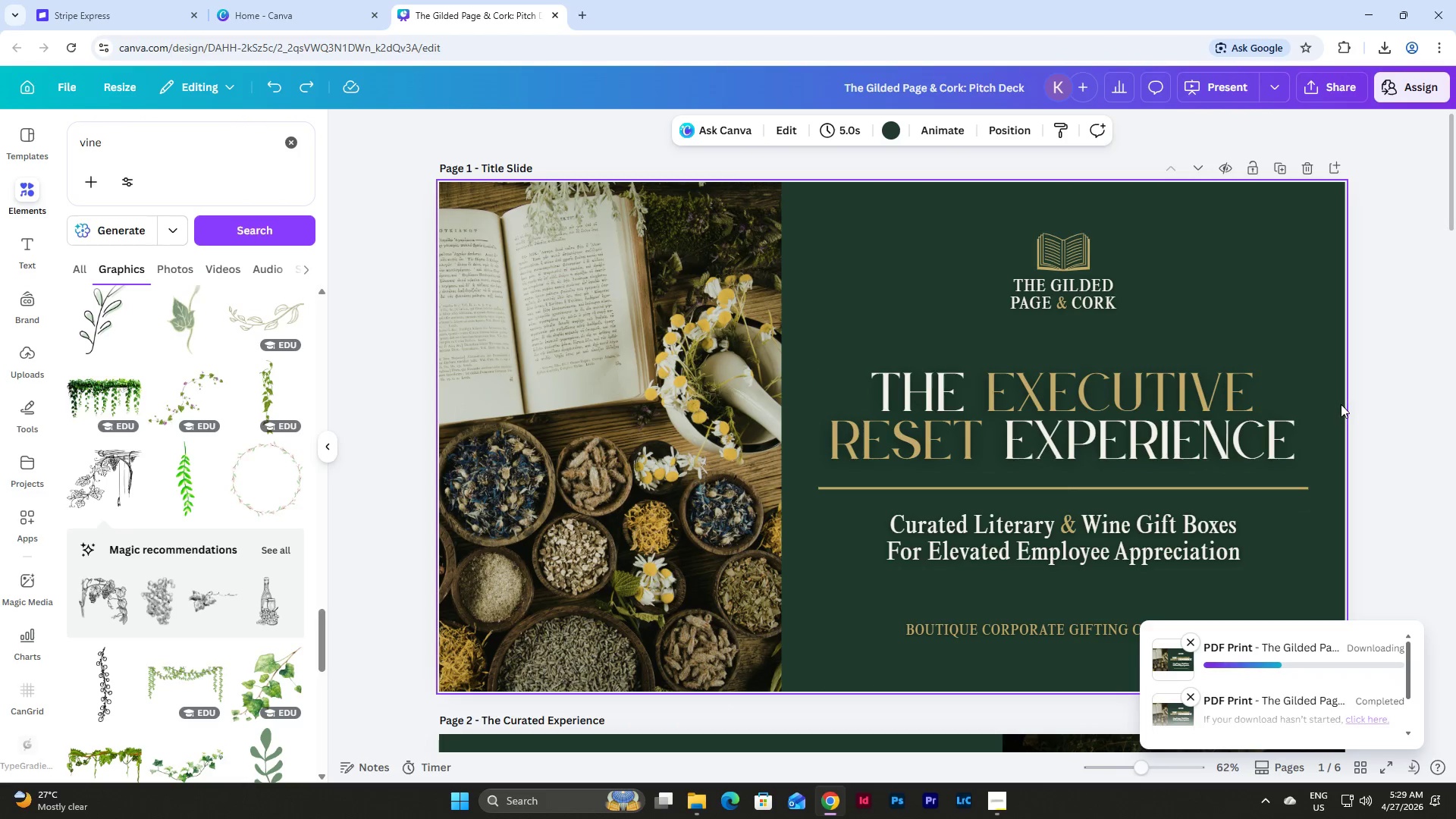 
left_click([1329, 265])
 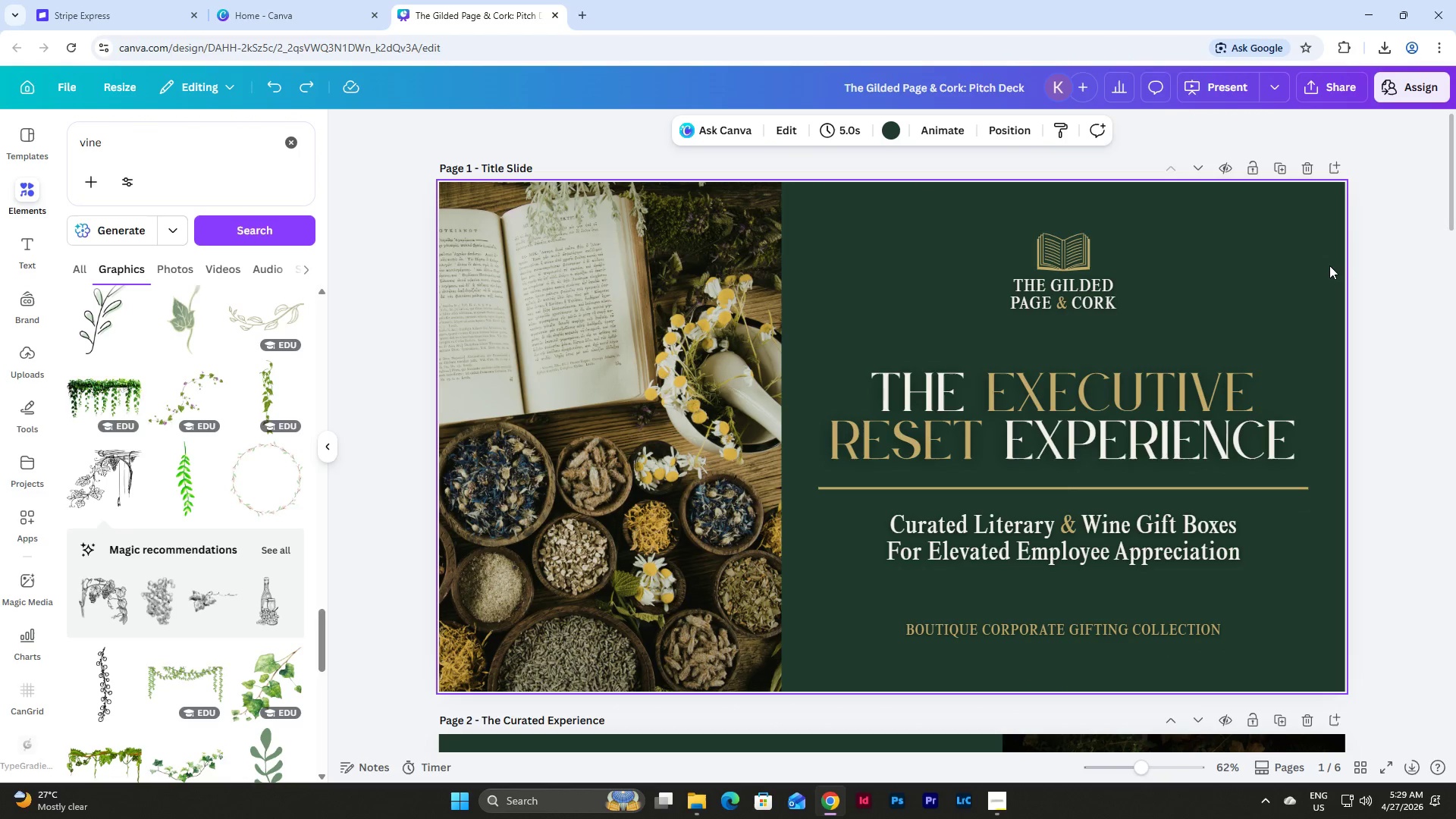 
wait(10.2)
 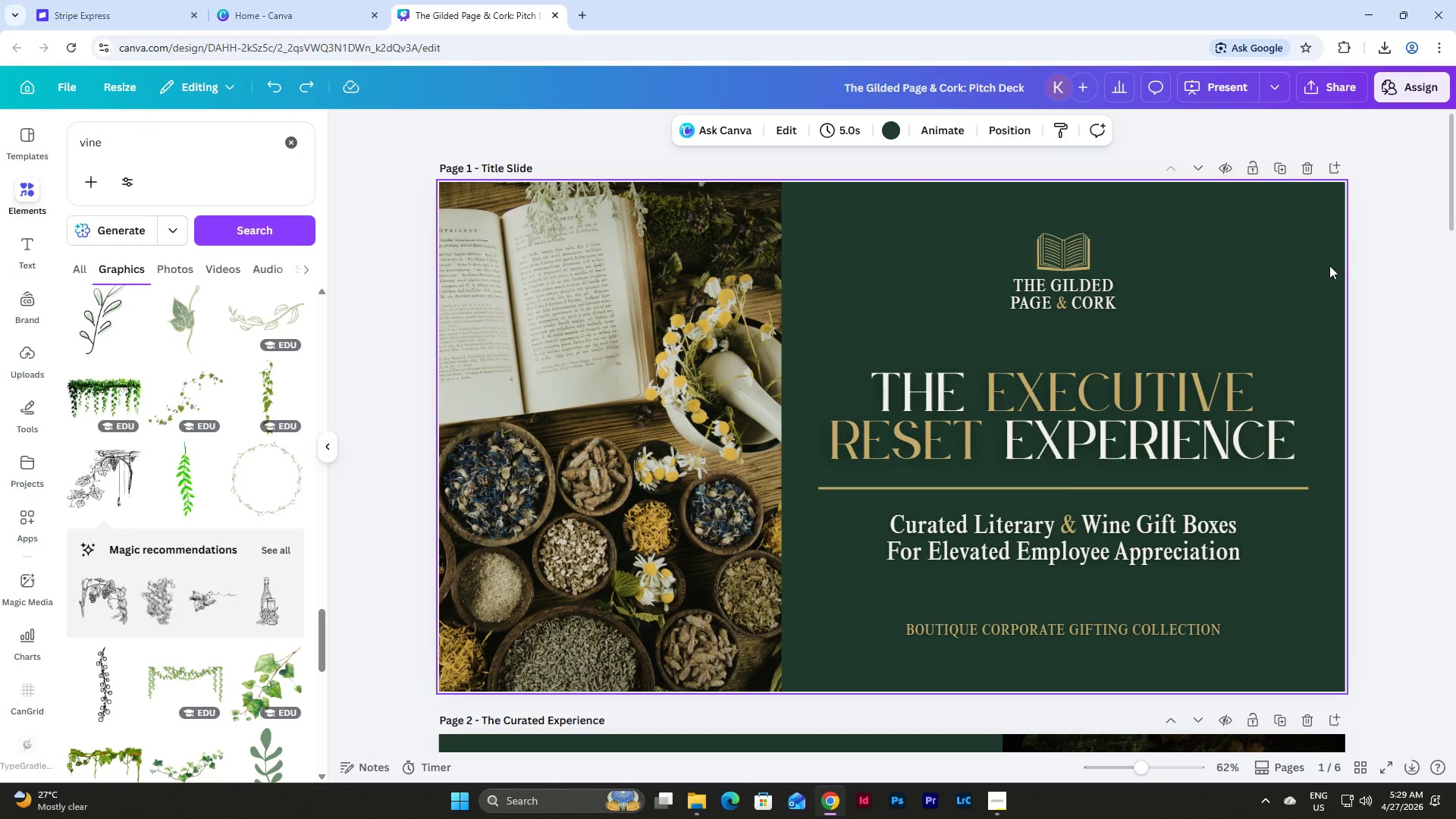 
left_click([698, 815])
 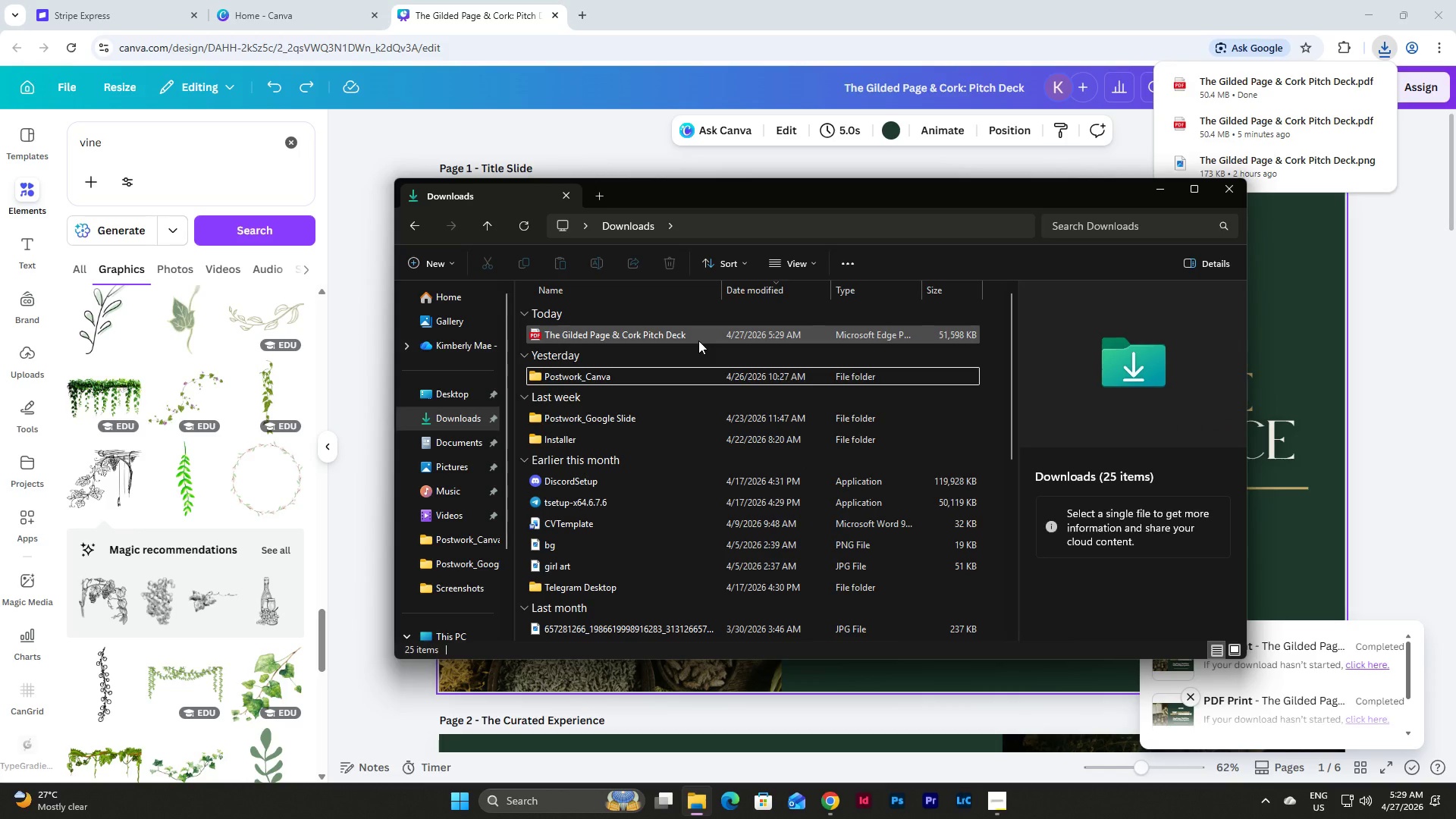 
left_click([698, 340])
 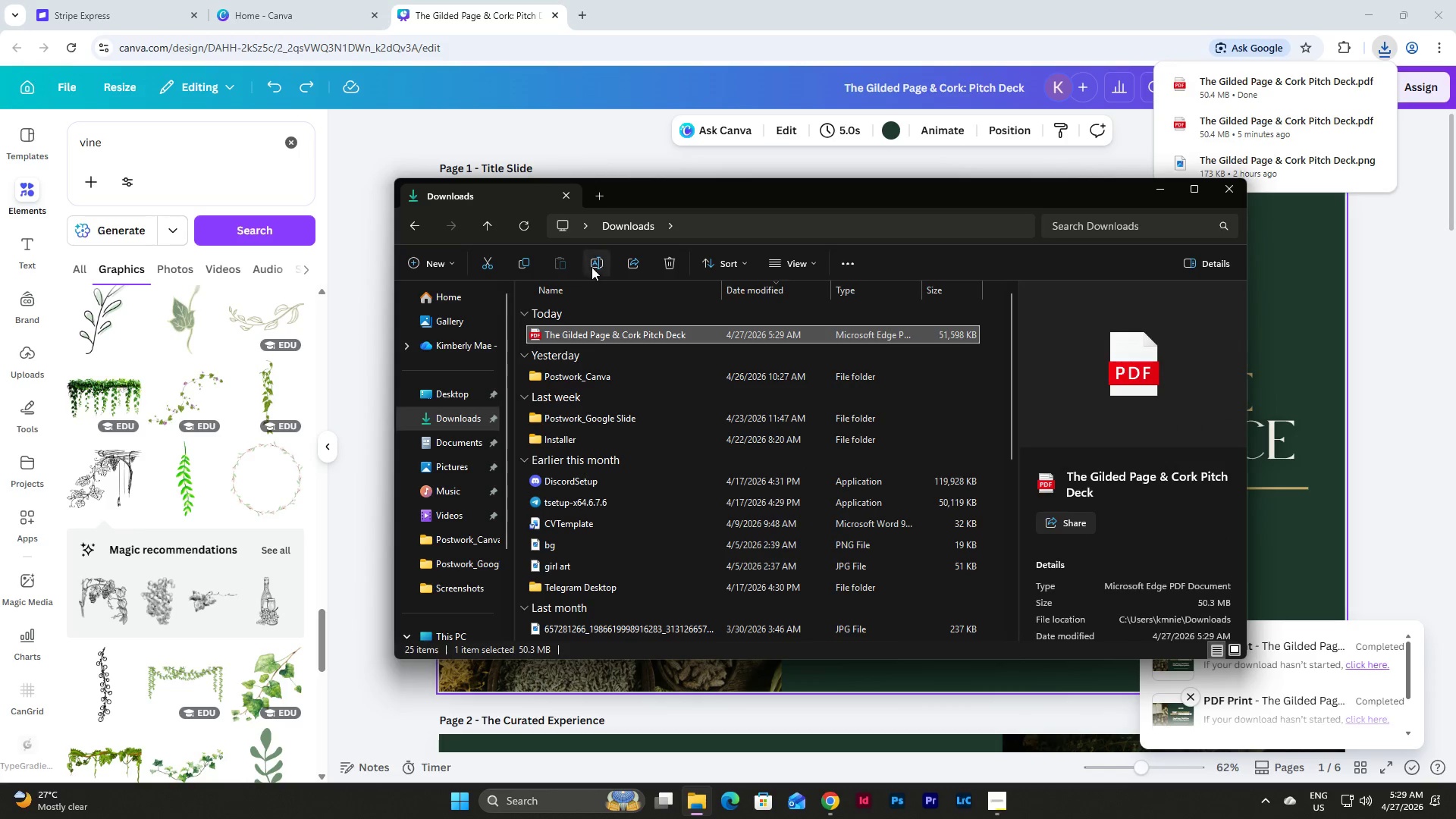 
left_click([592, 265])
 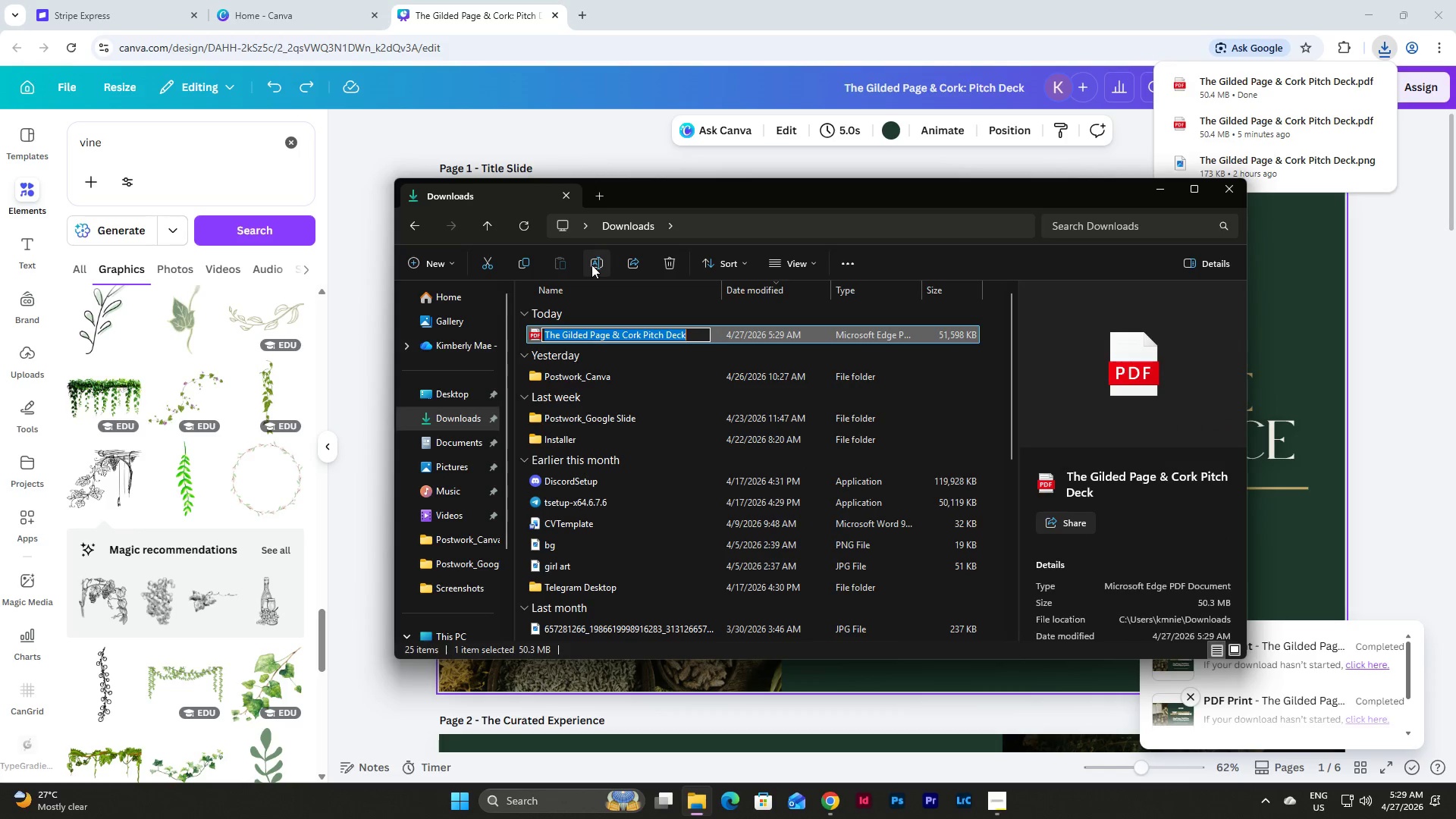 
key(Control+V)
 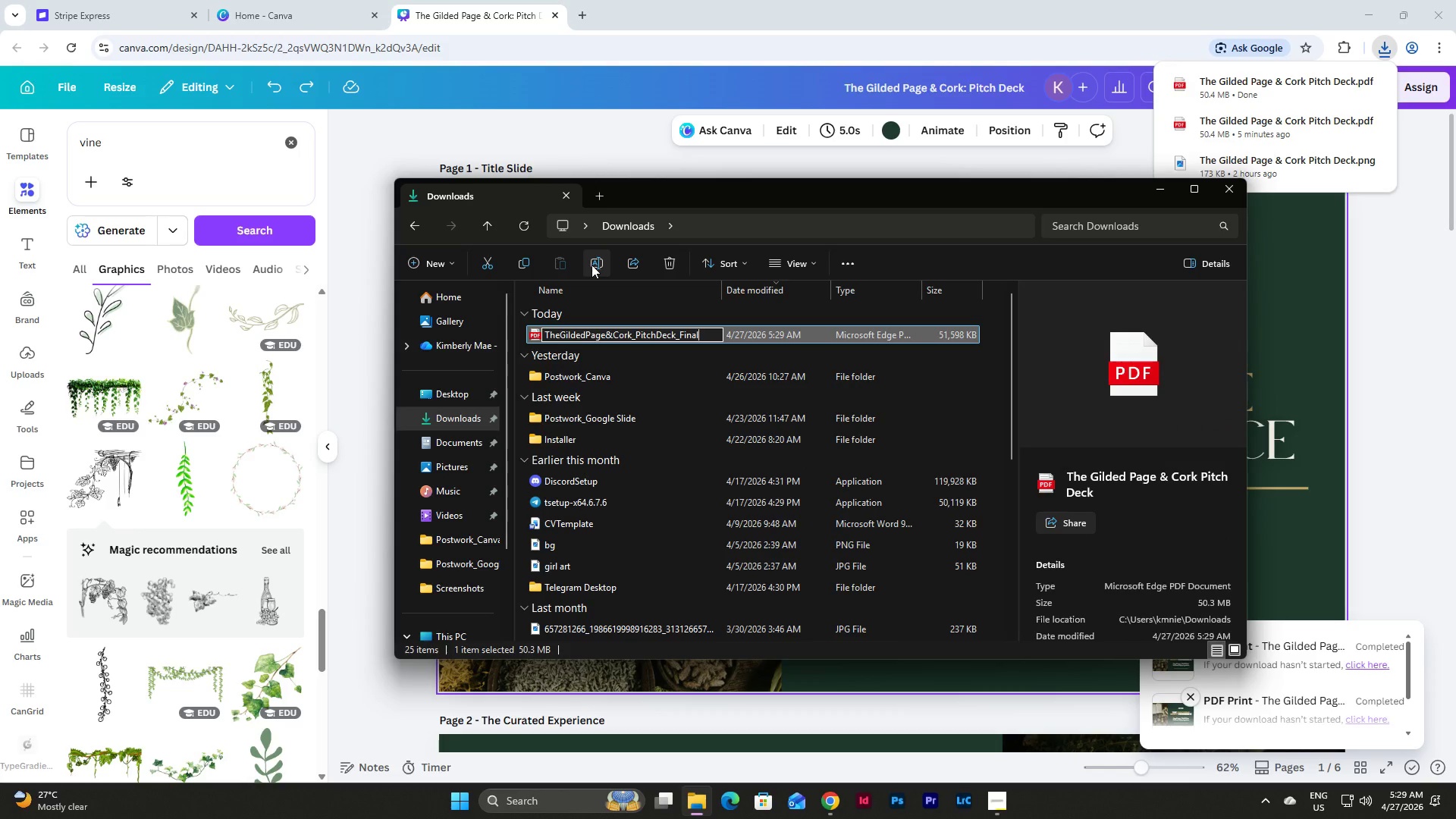 
key(NumpadEnter)
 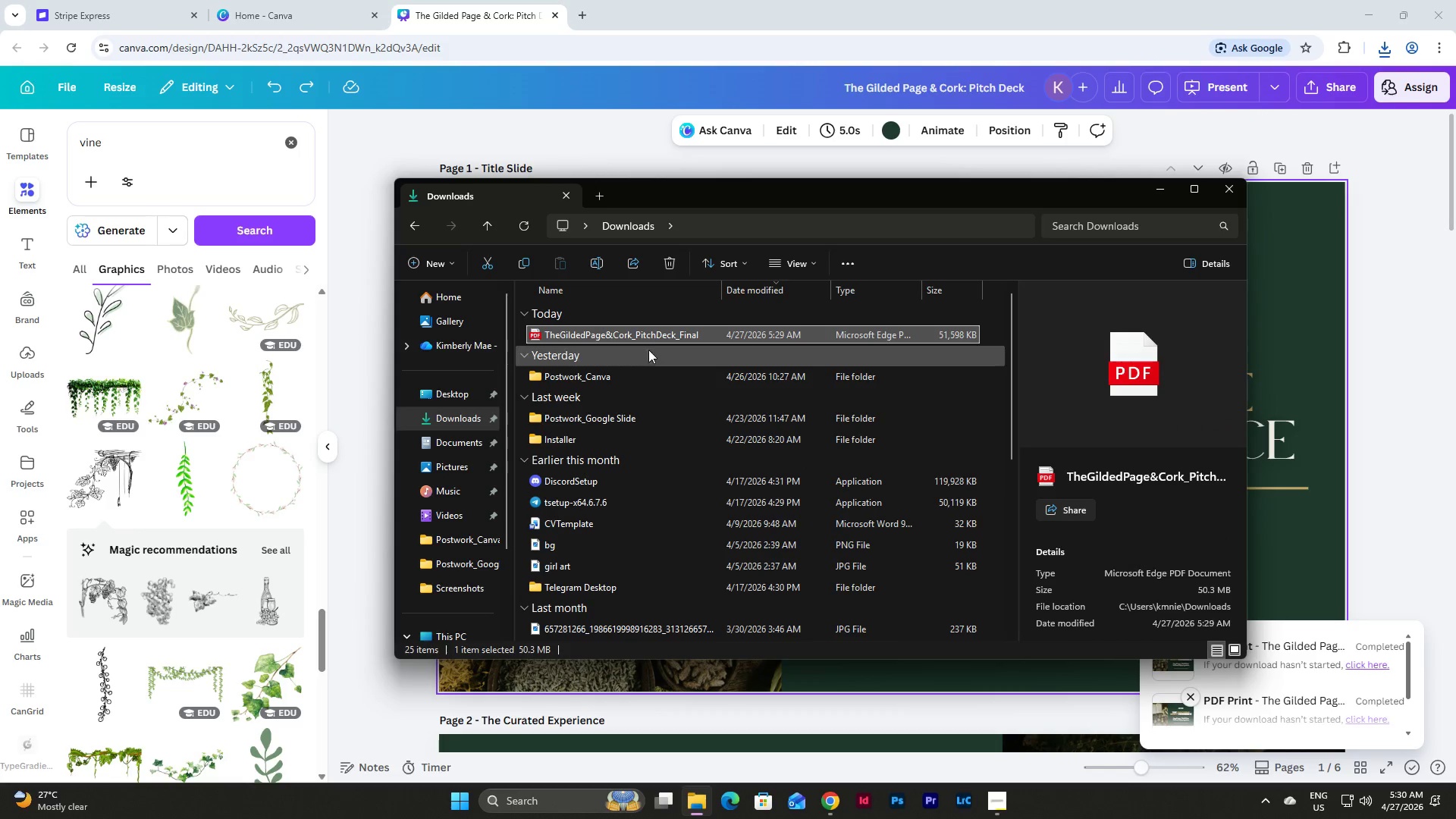 
double_click([649, 335])
 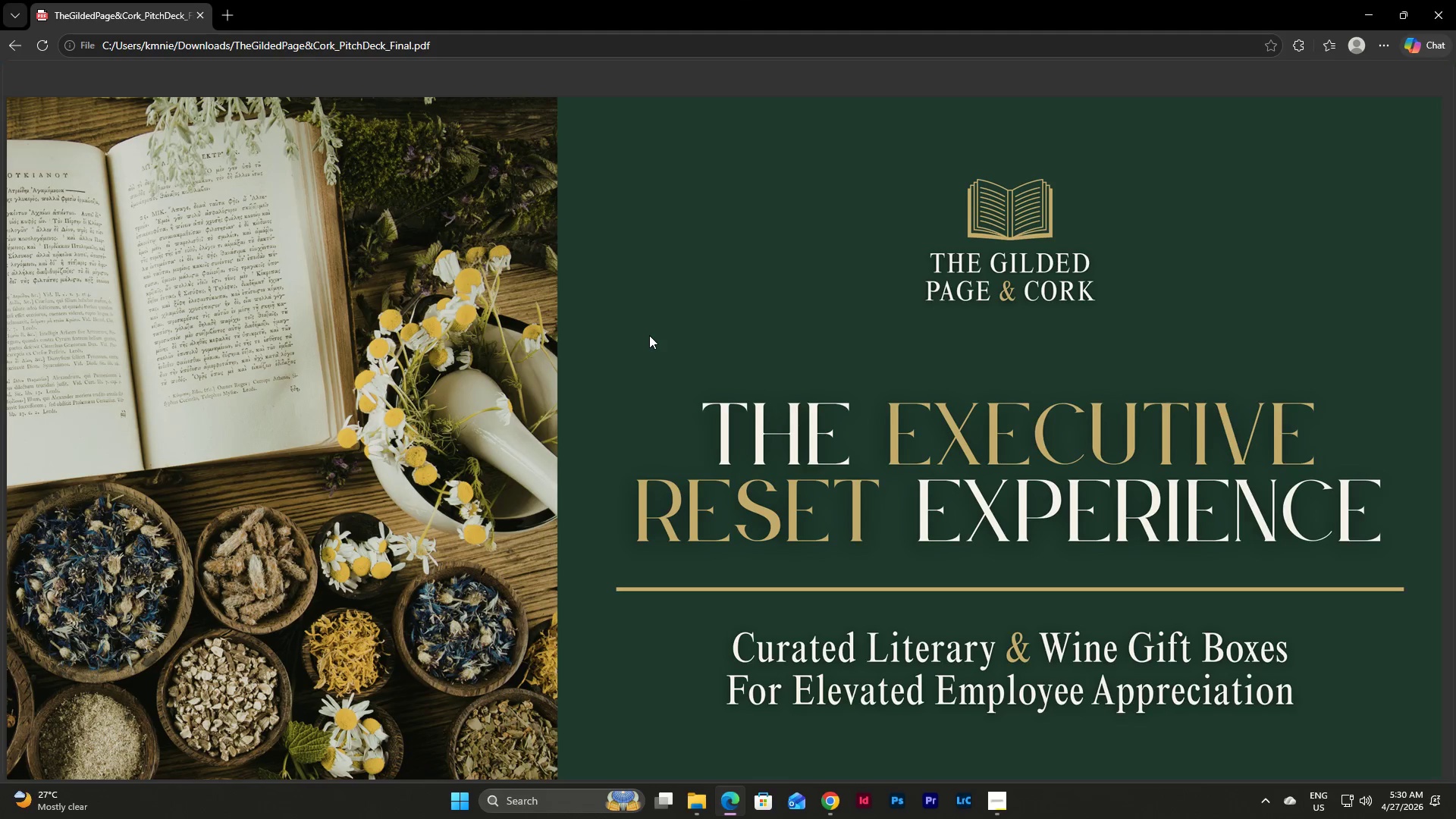 
wait(5.36)
 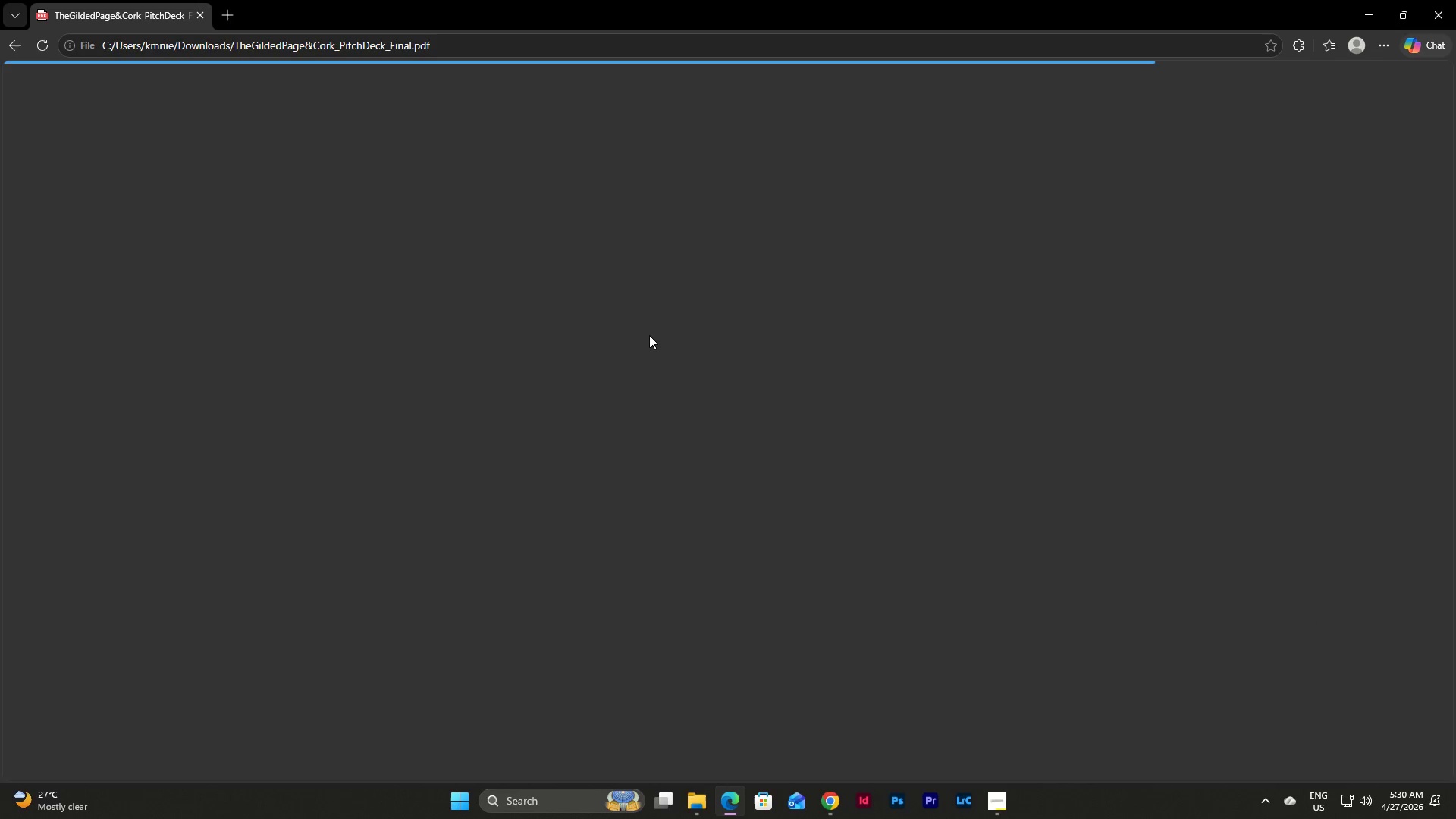 
double_click([636, 74])
 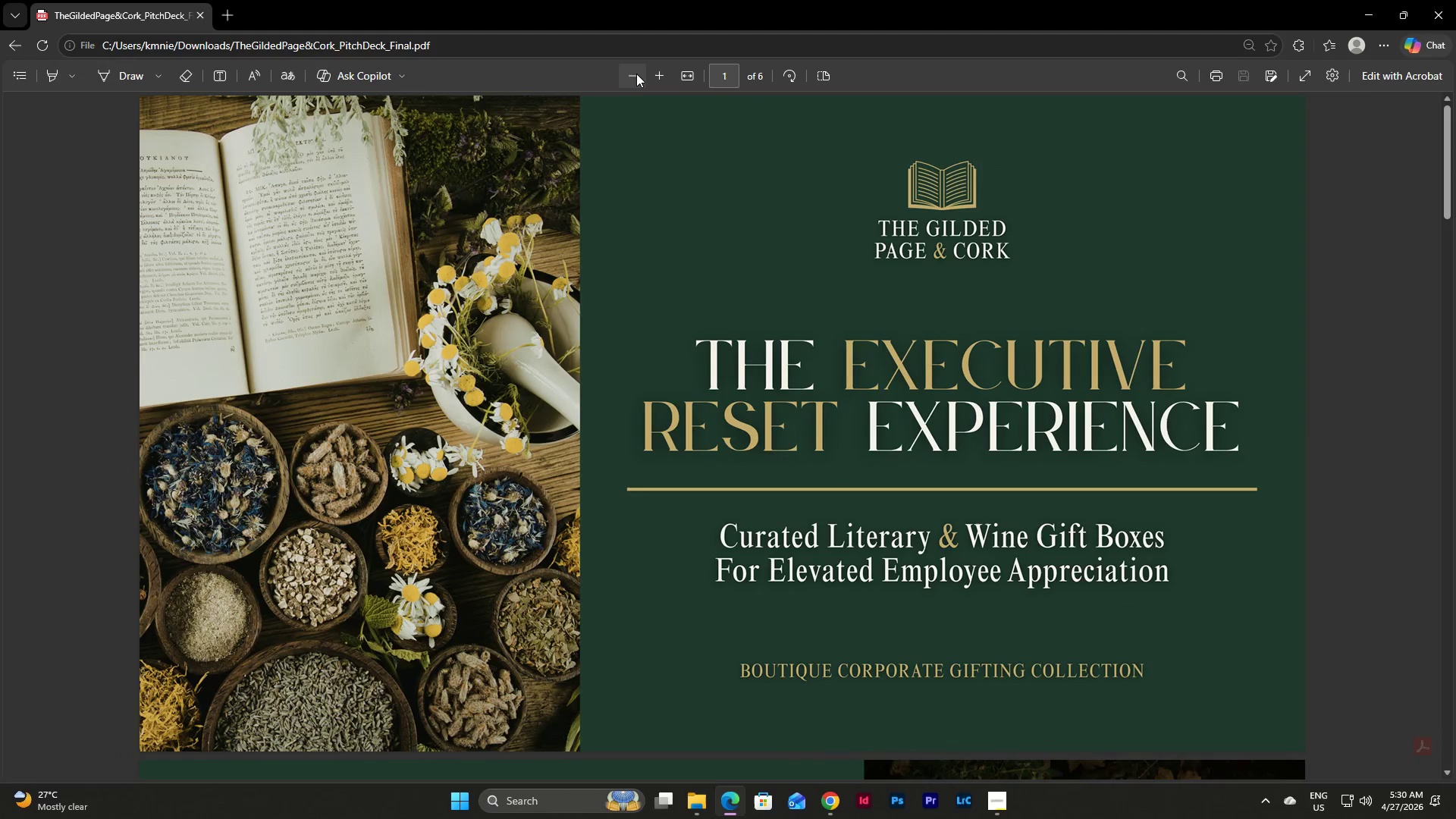 
triple_click([636, 74])
 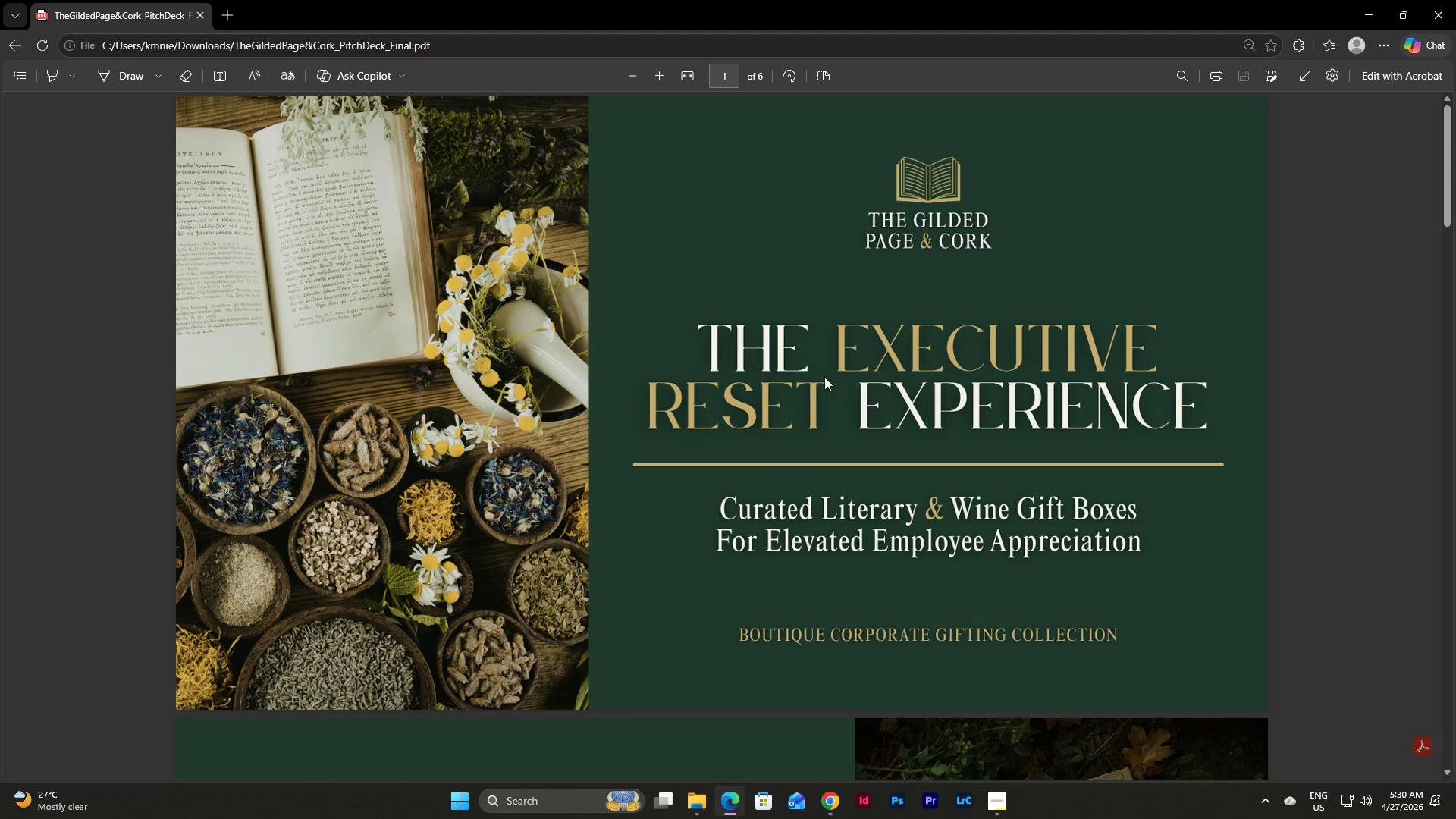 
scroll: coordinate [825, 393], scroll_direction: down, amount: 11.0
 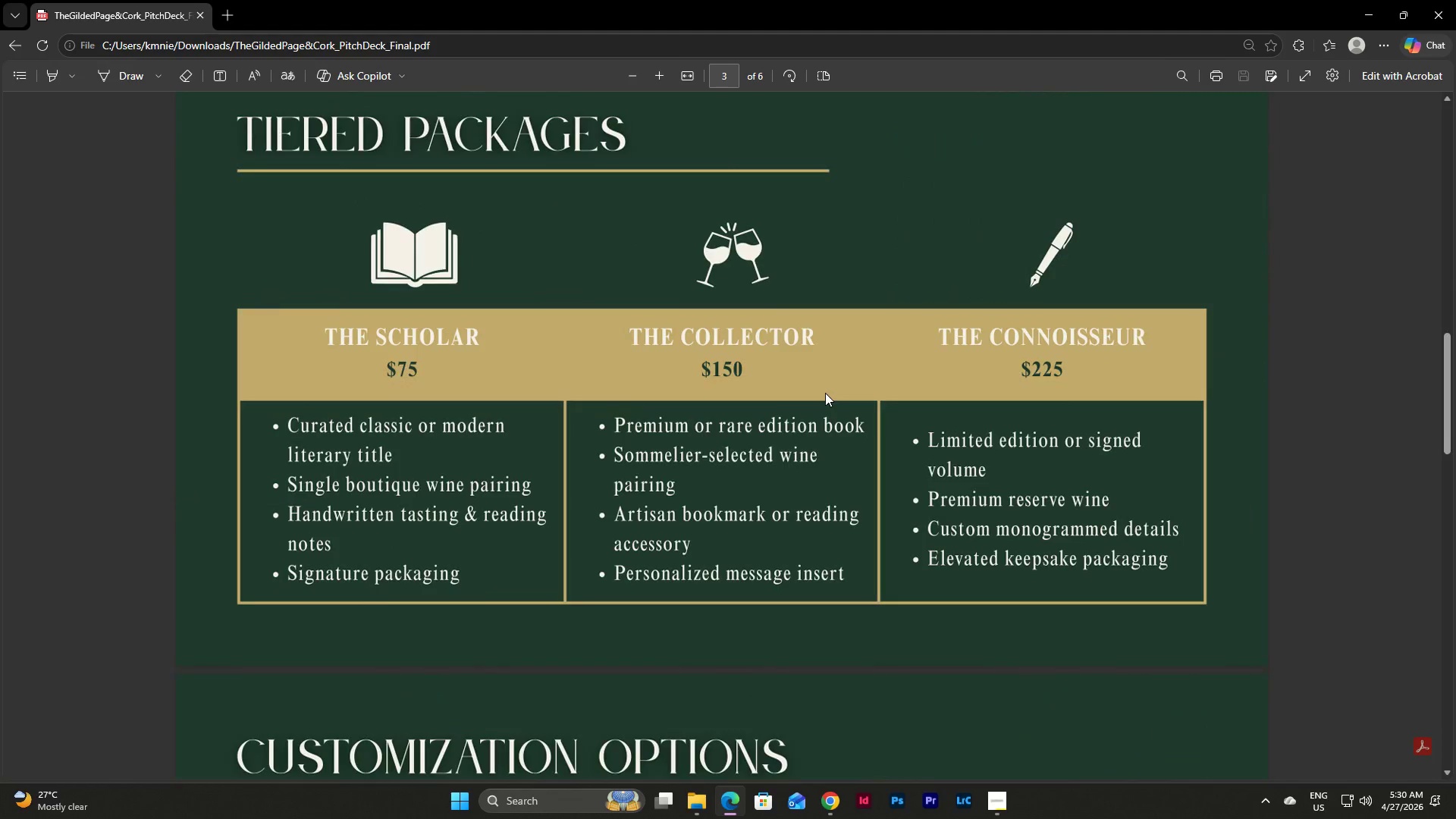 
scroll: coordinate [825, 393], scroll_direction: up, amount: 9.0
 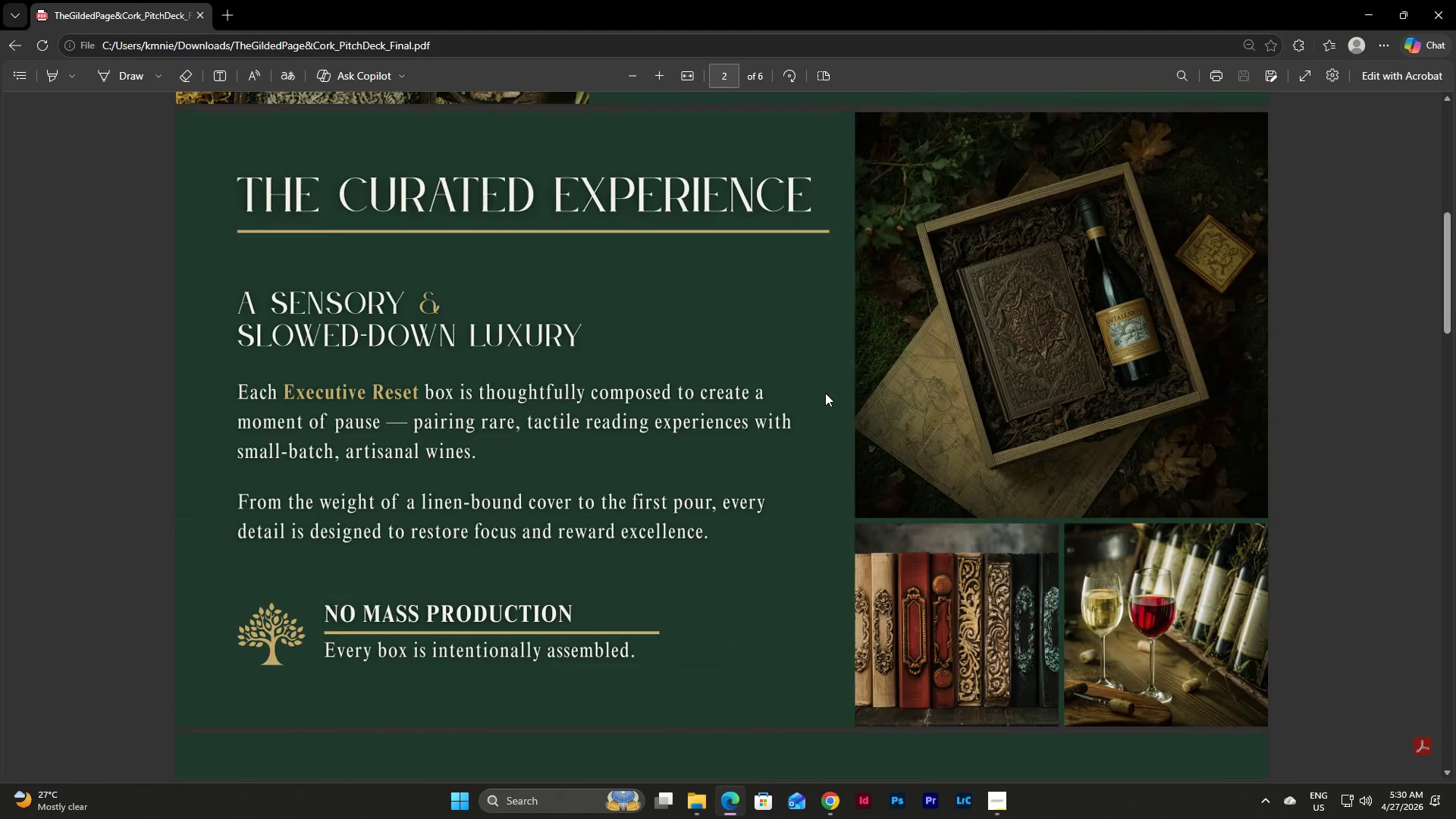 
scroll: coordinate [825, 393], scroll_direction: down, amount: 10.0
 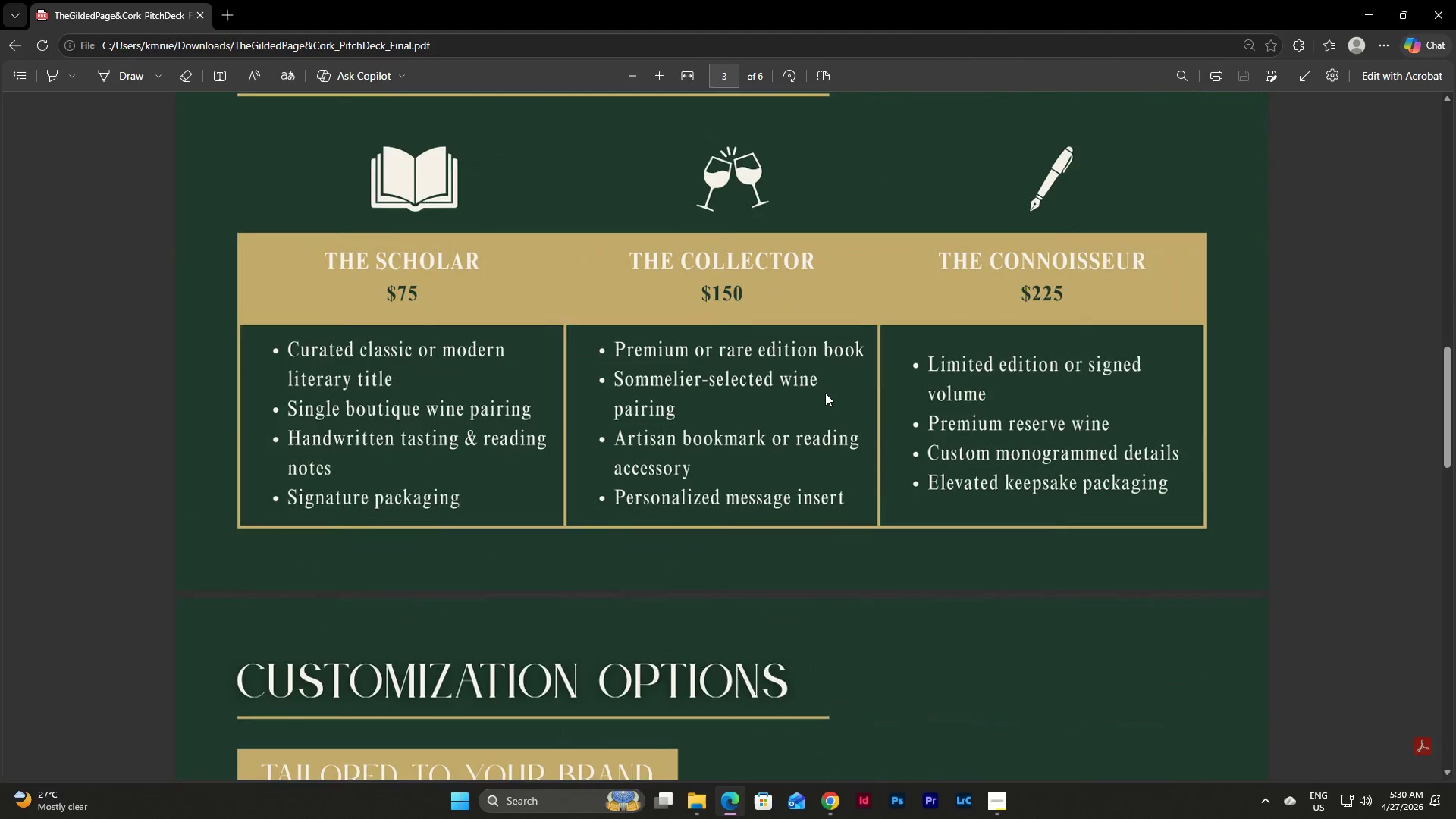 
scroll: coordinate [825, 393], scroll_direction: up, amount: 1.0
 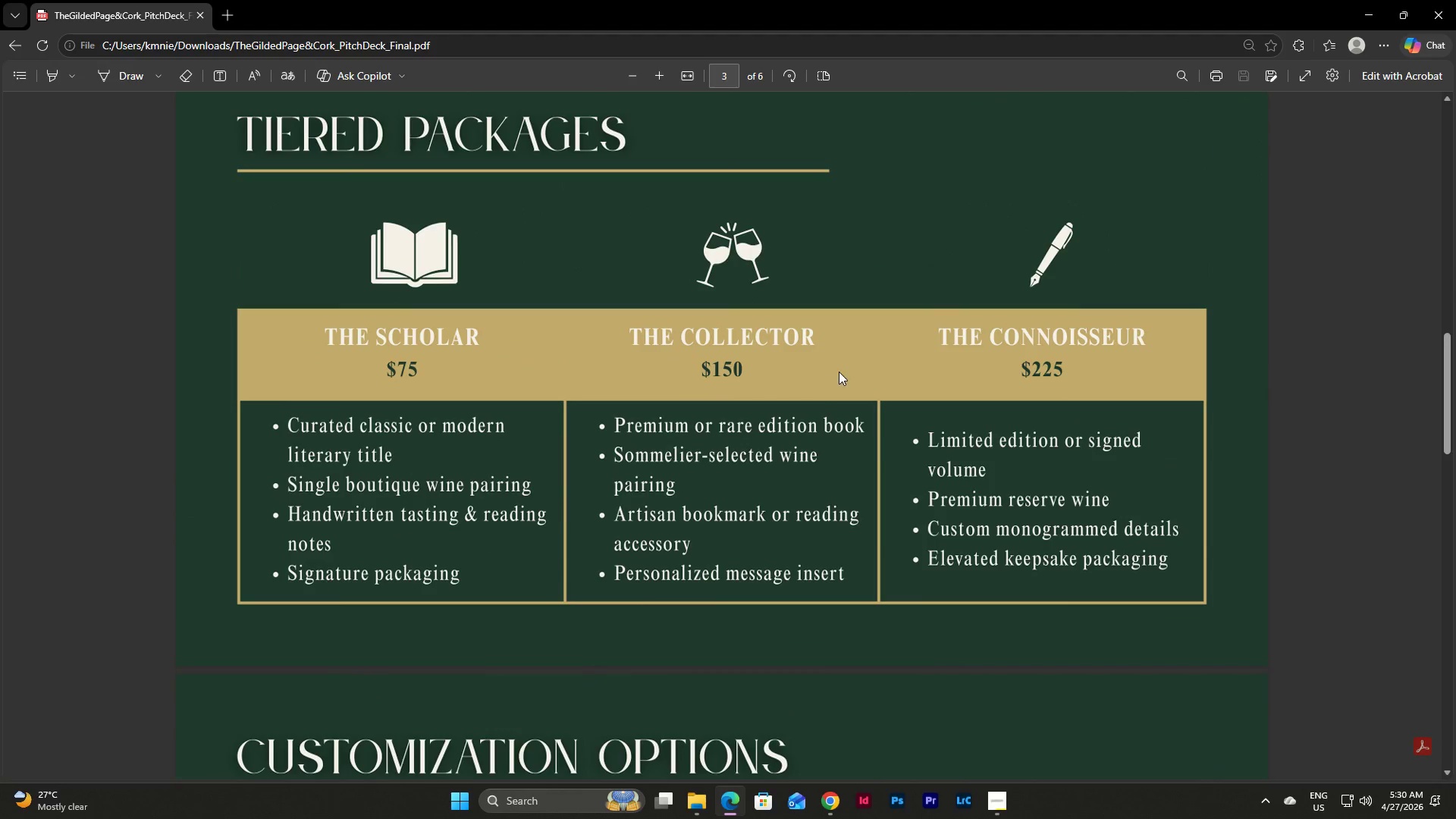 
scroll: coordinate [839, 371], scroll_direction: down, amount: 6.0
 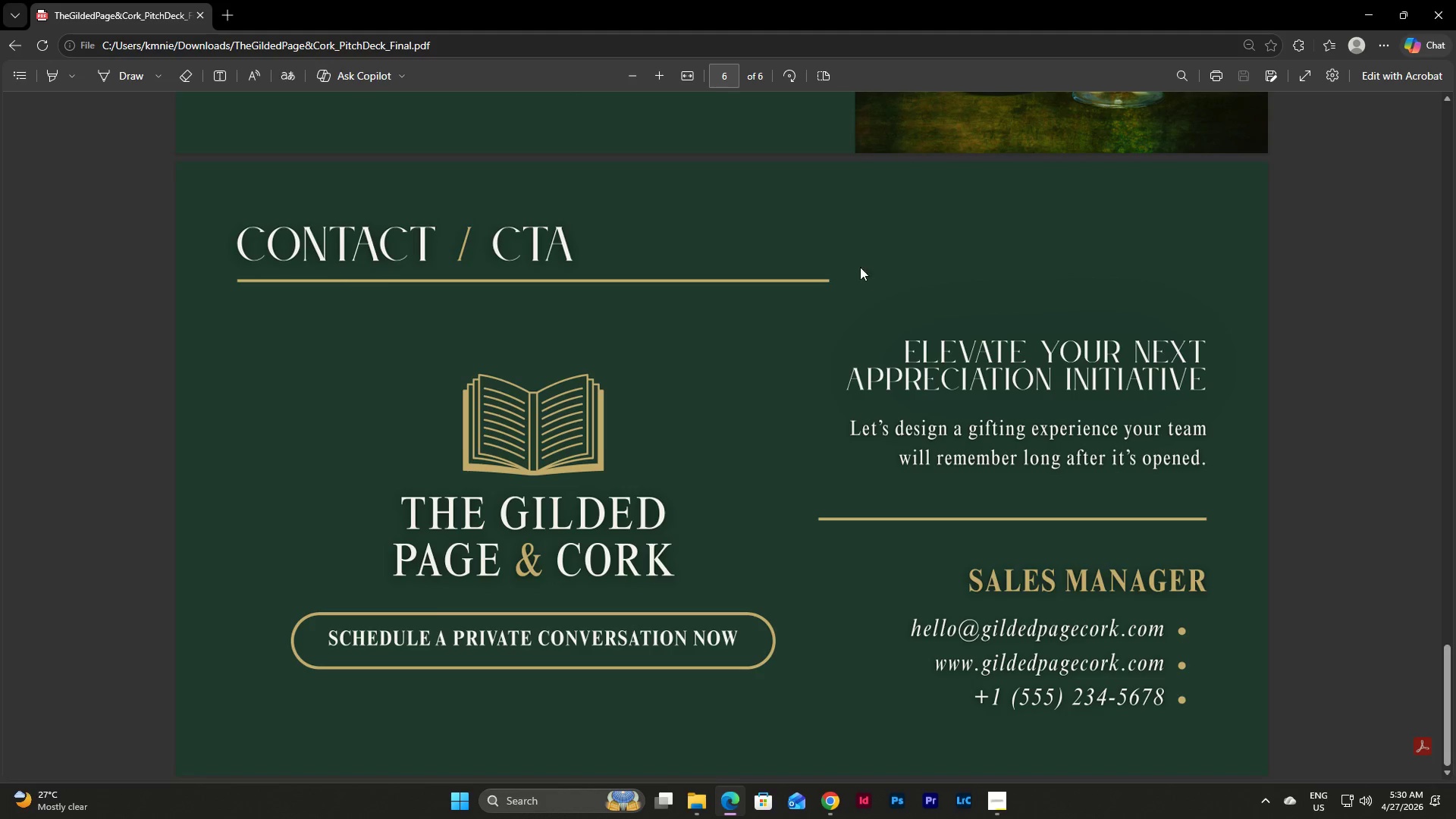 
left_click([1436, 0])
 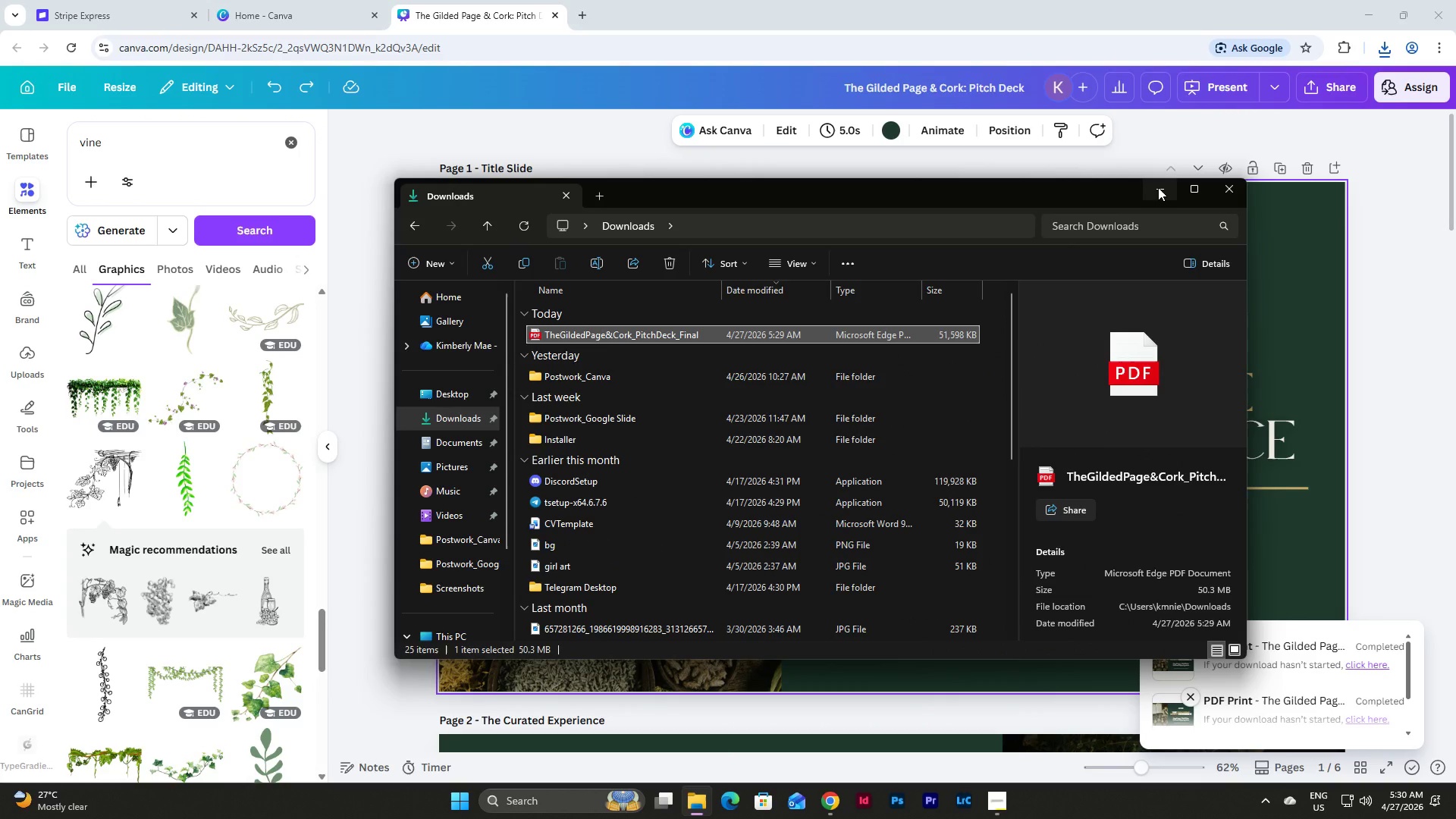 
left_click([1158, 187])
 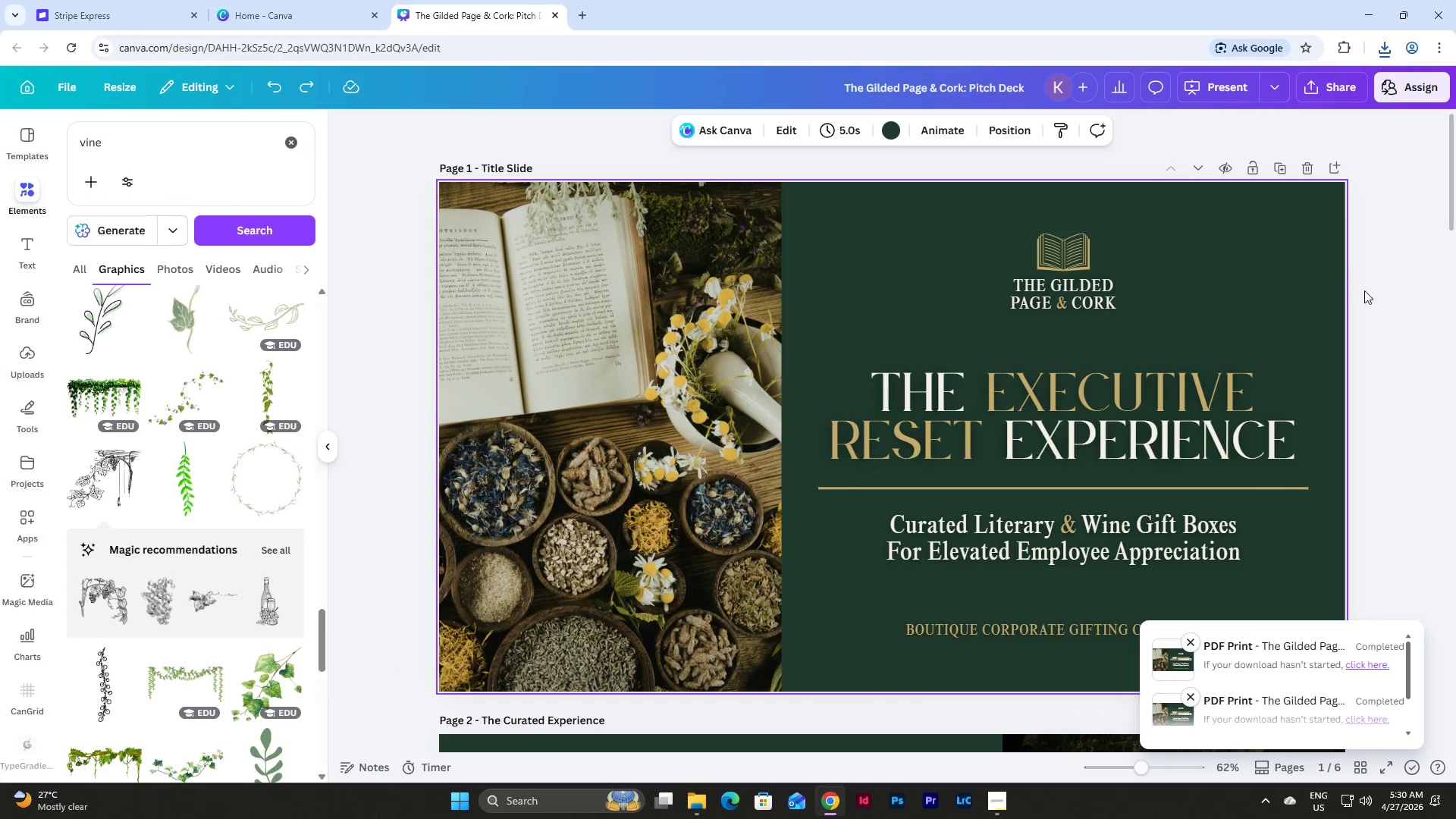 
left_click([1376, 301])
 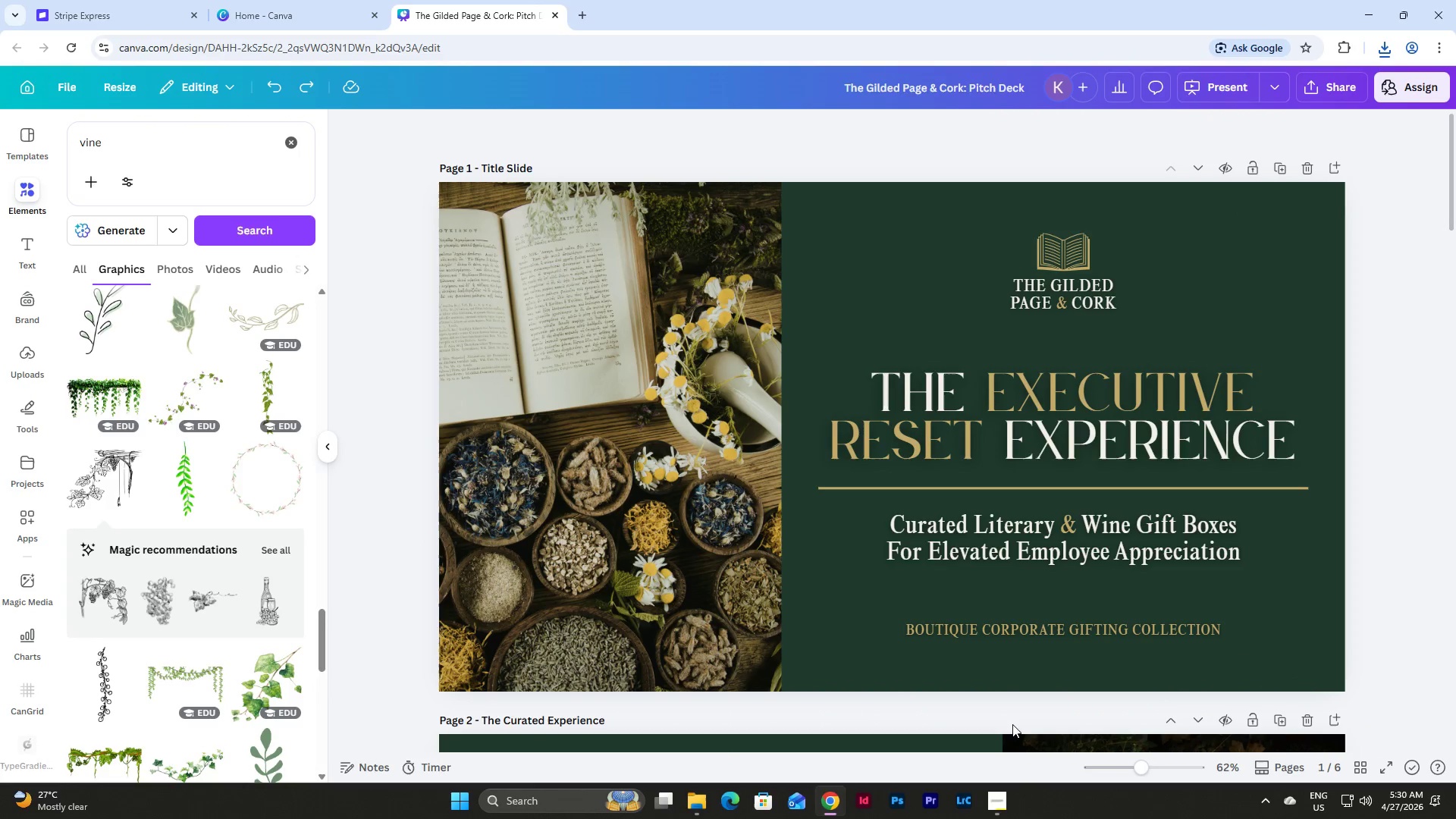 
left_click([1002, 802])